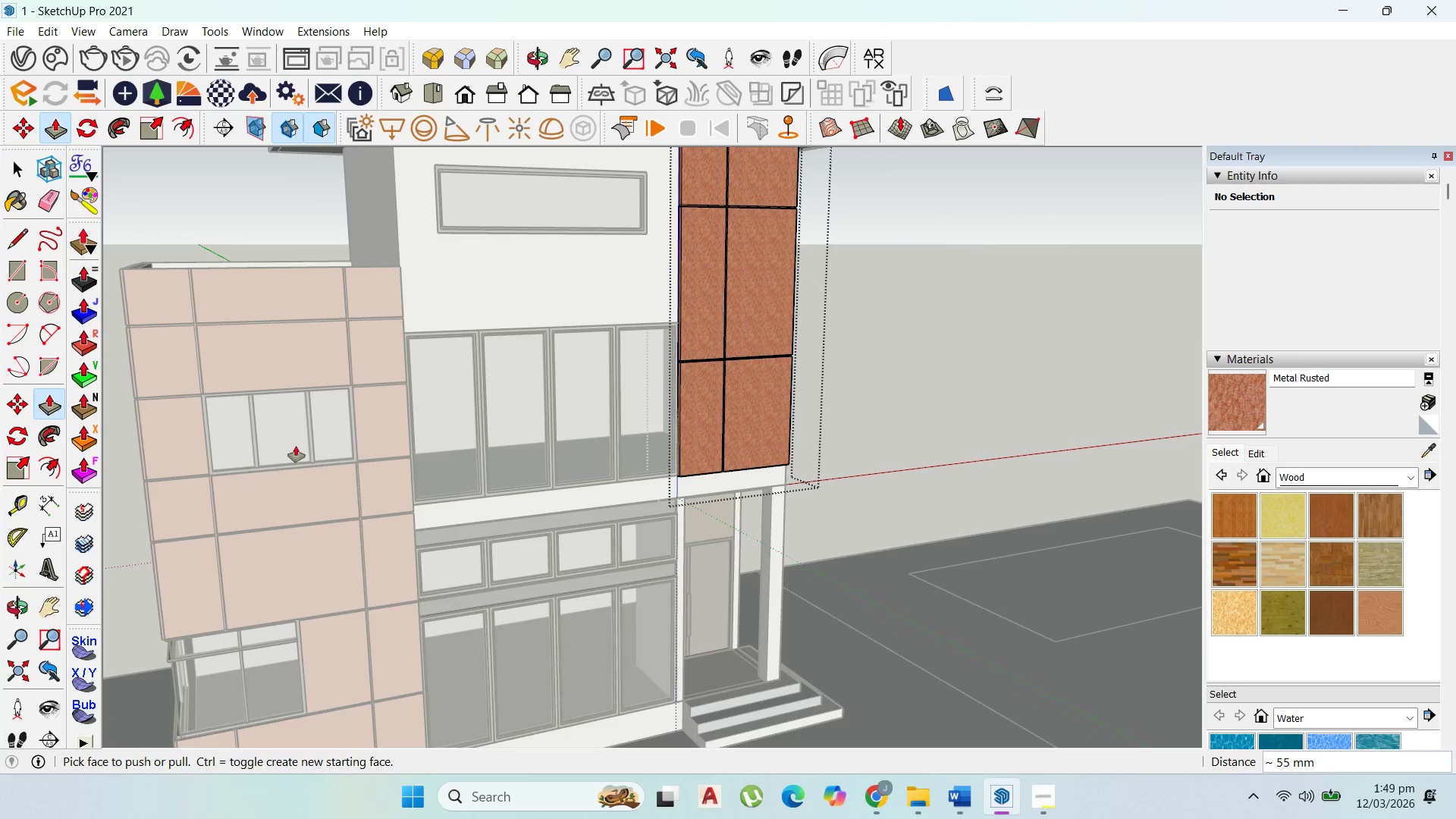 
left_click([14, 260])
 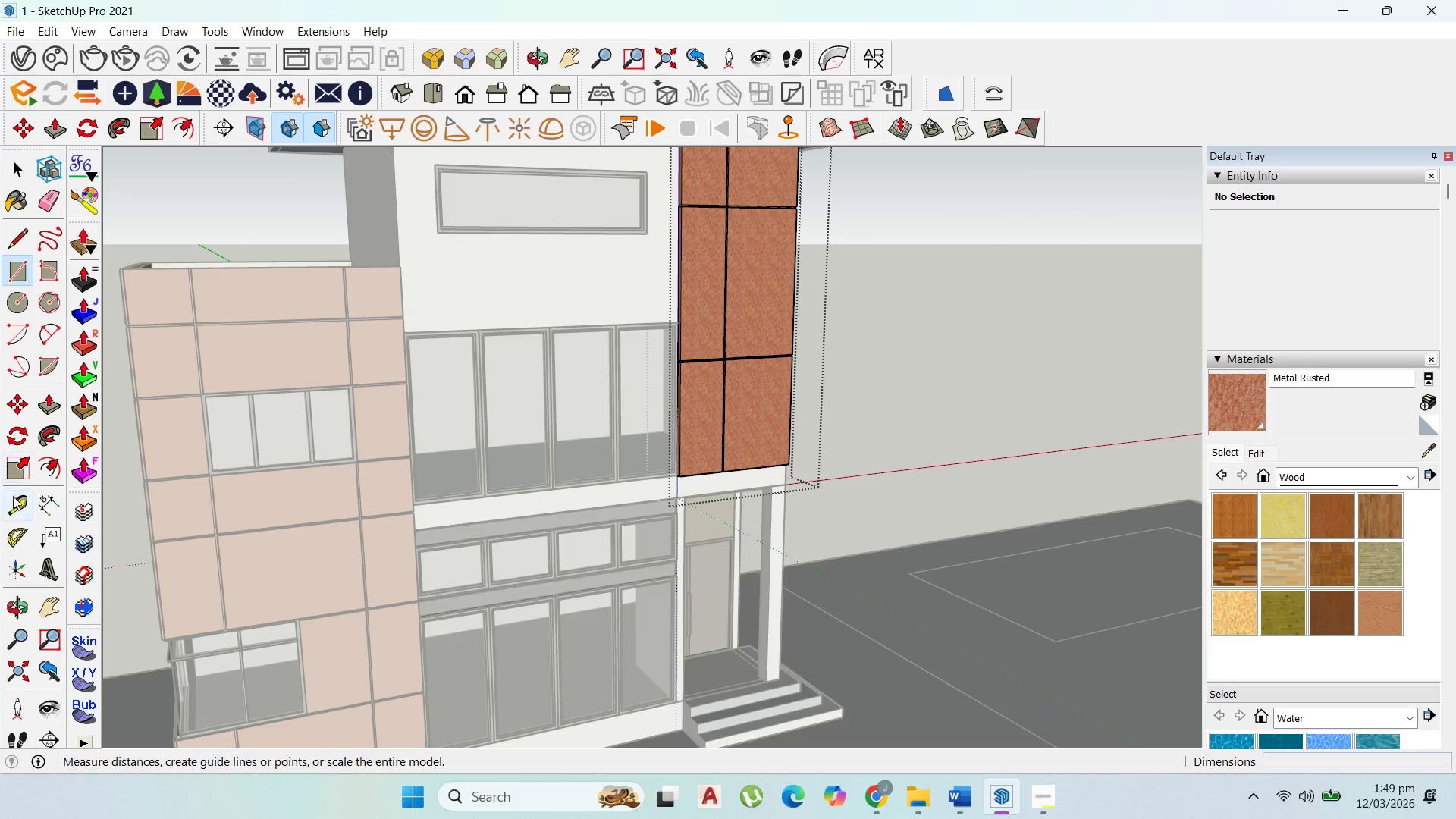 
left_click_drag(start_coordinate=[13, 506], to_coordinate=[22, 506])
 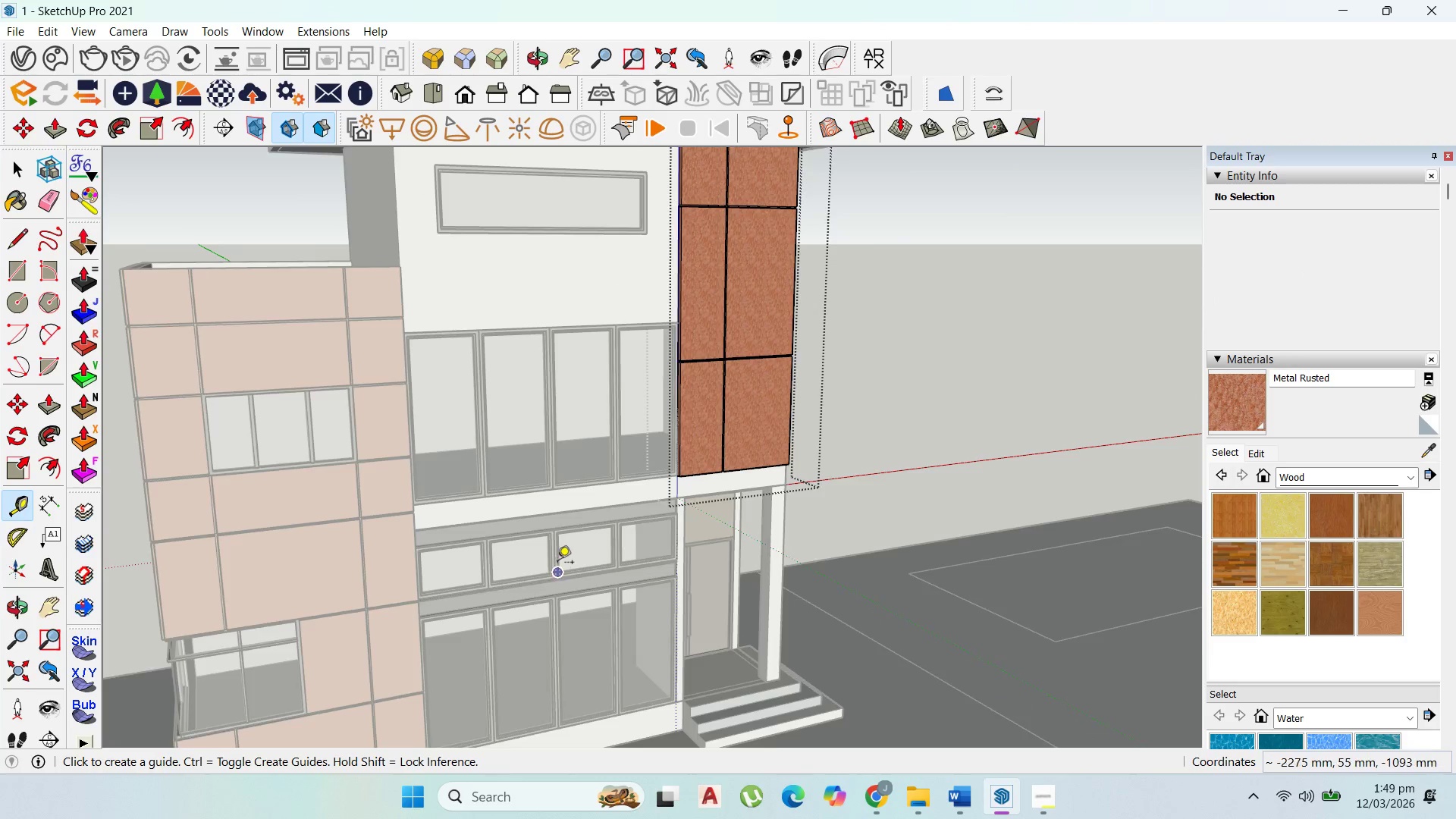 
scroll: coordinate [595, 492], scroll_direction: up, amount: 12.0
 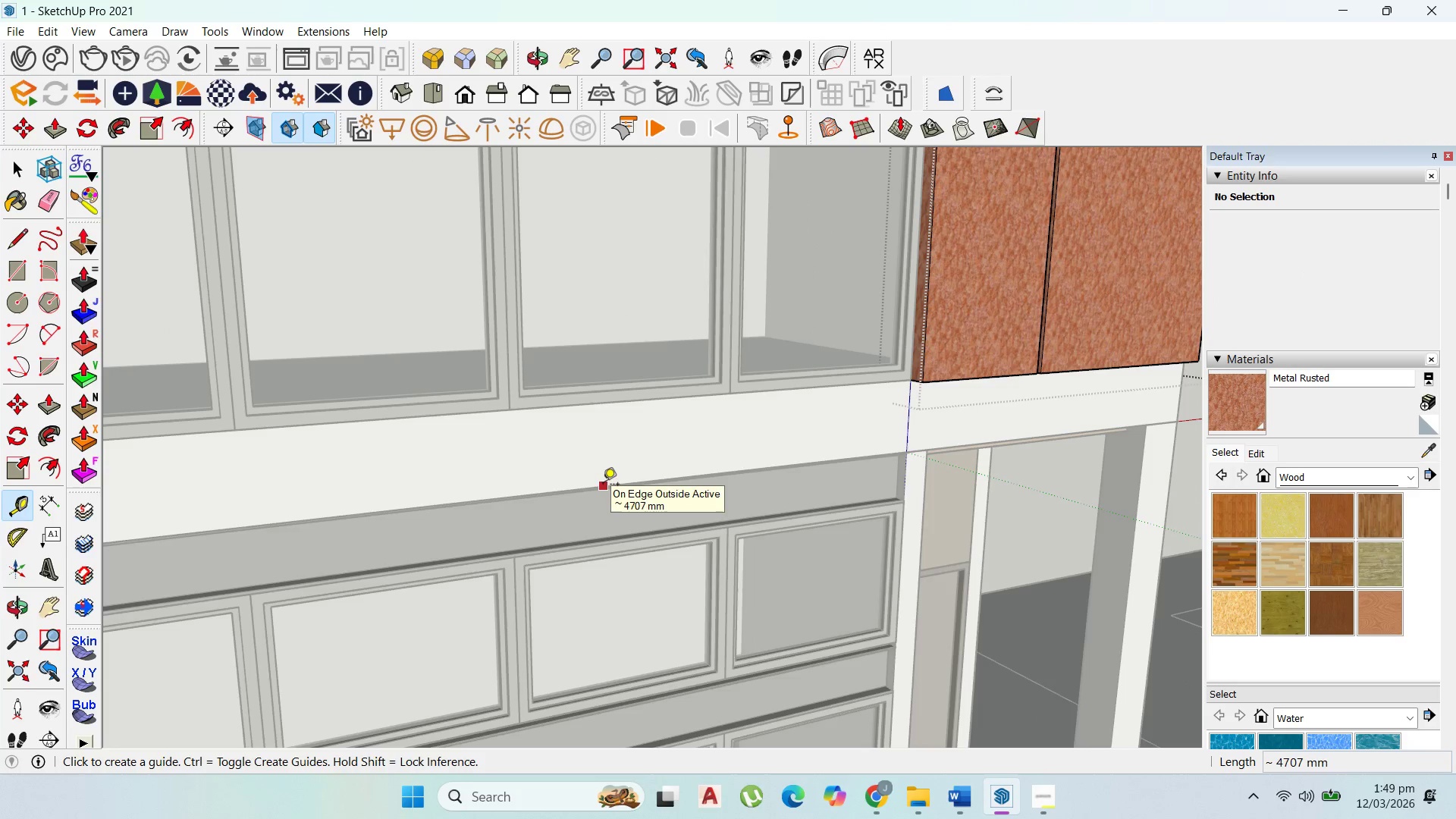 
left_click([604, 485])
 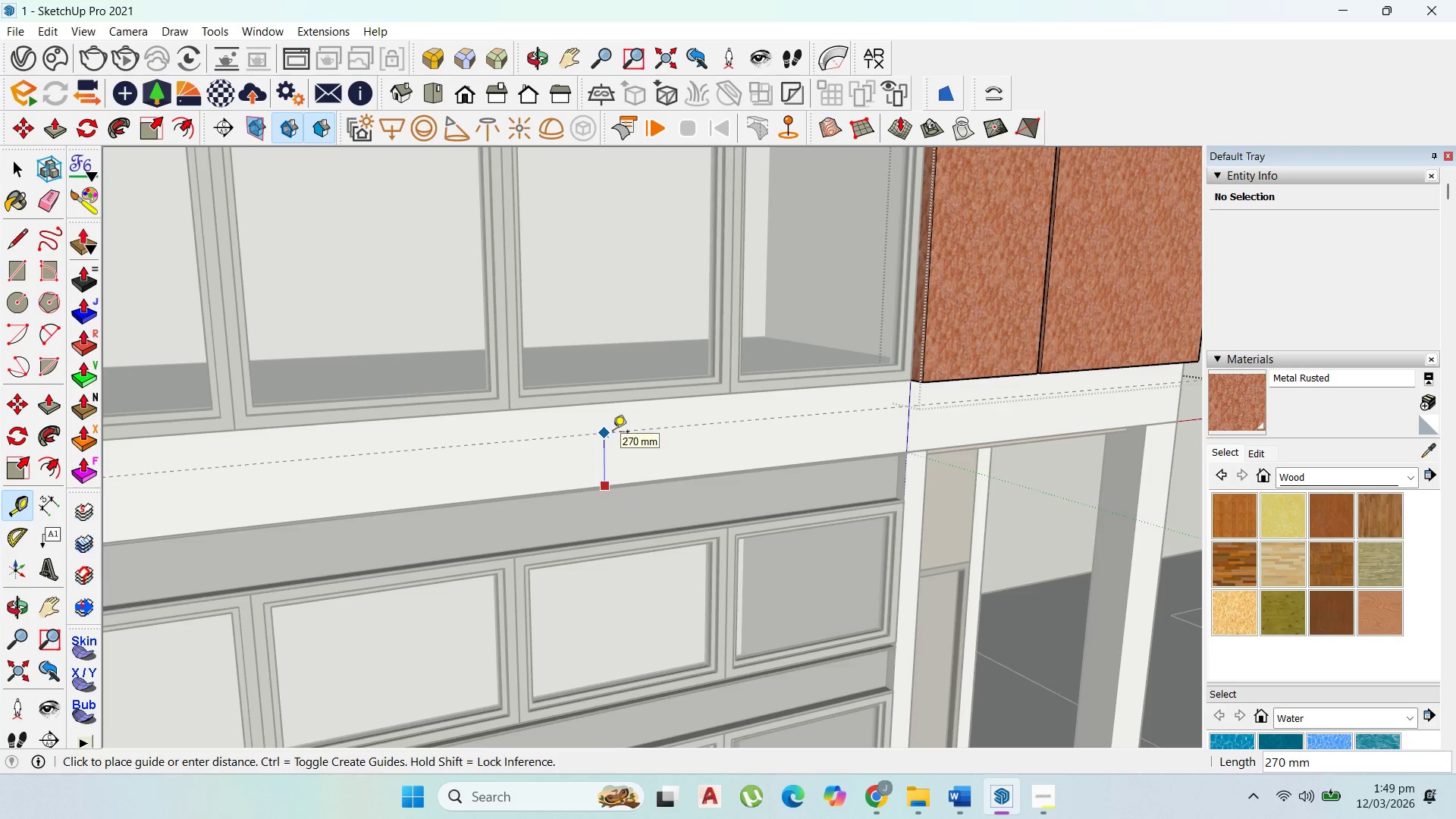 
type(200)
 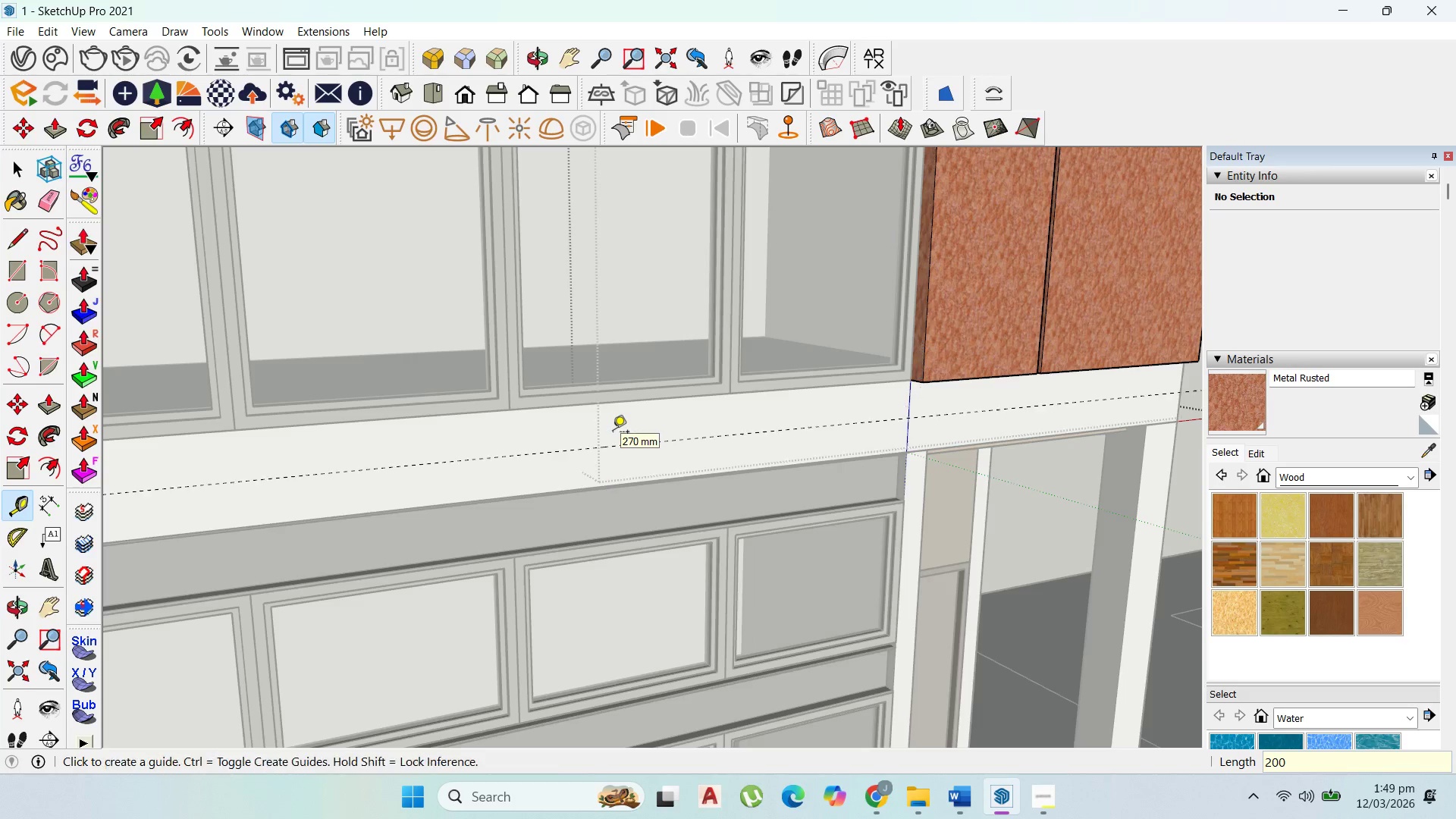 
key(Enter)
 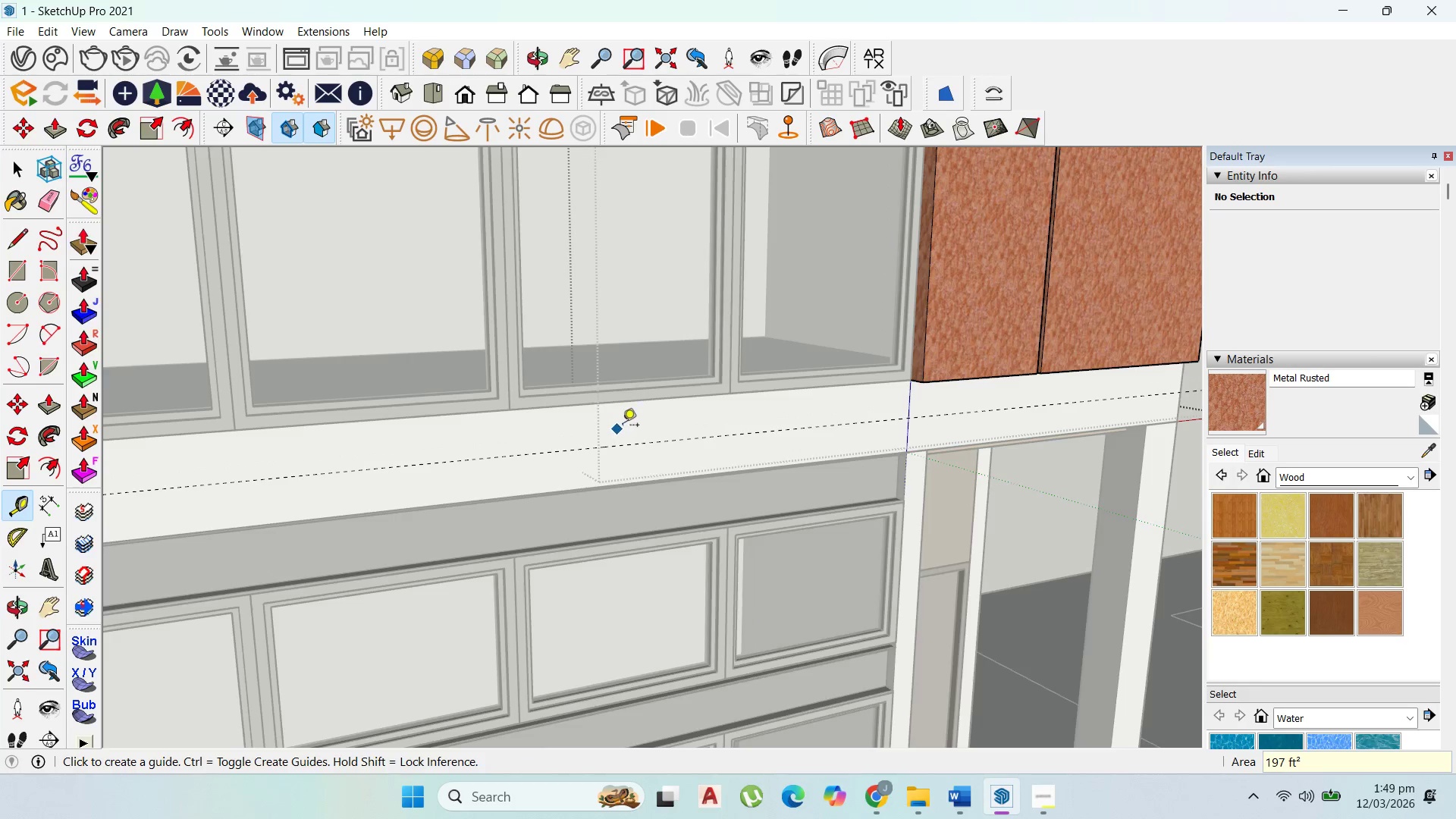 
scroll: coordinate [593, 447], scroll_direction: down, amount: 8.0
 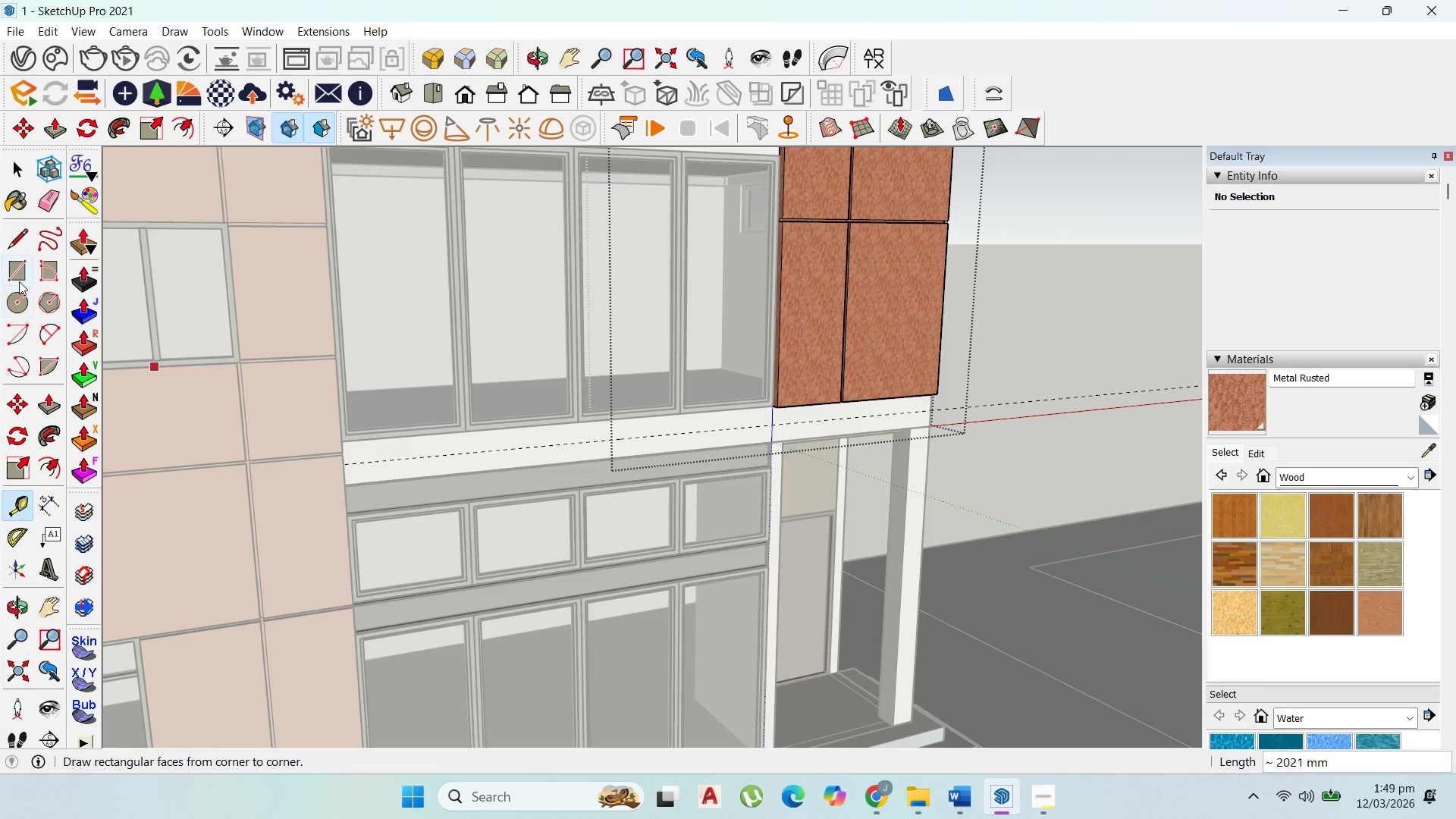 
left_click([25, 270])
 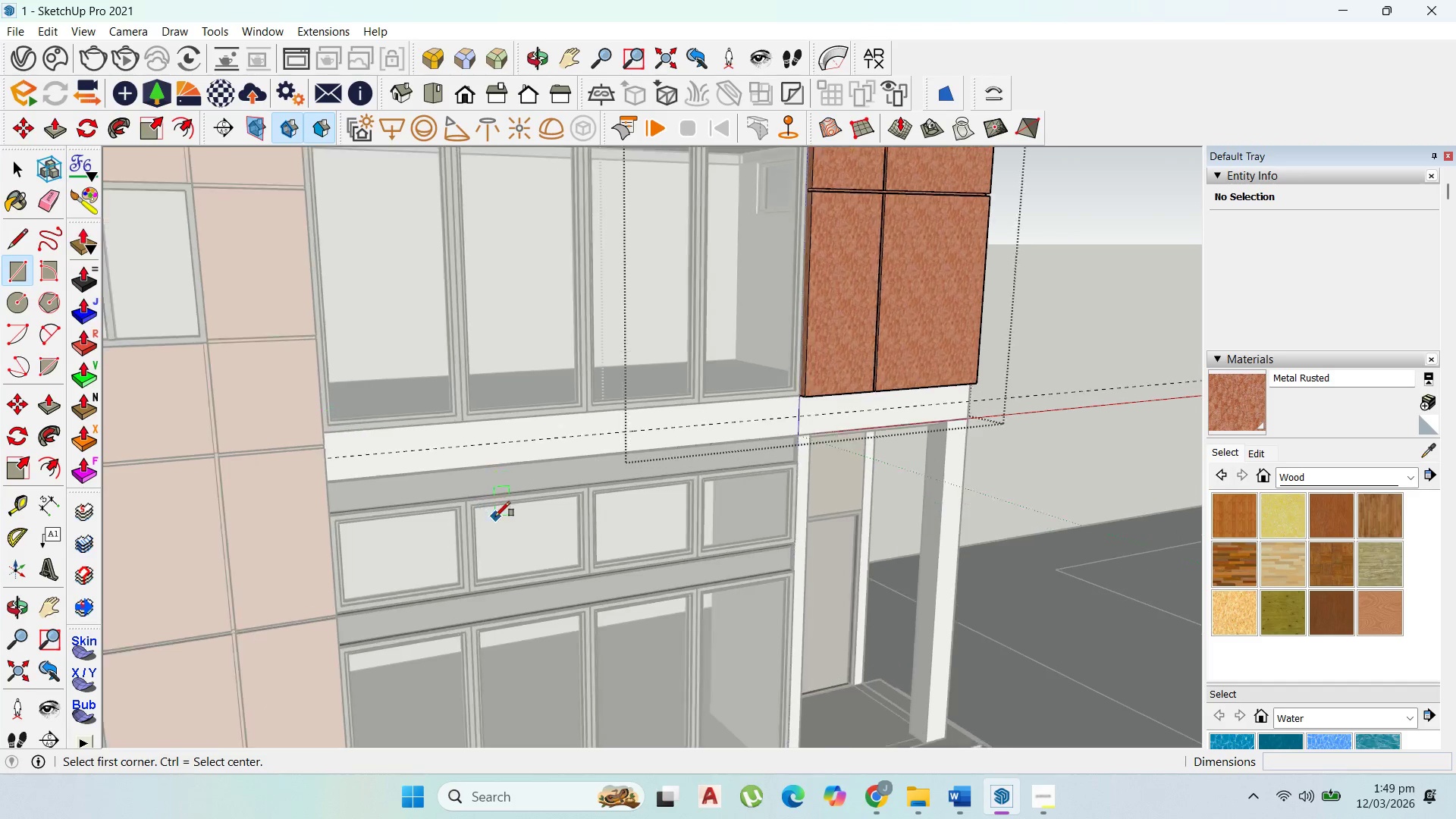 
scroll: coordinate [243, 406], scroll_direction: up, amount: 20.0
 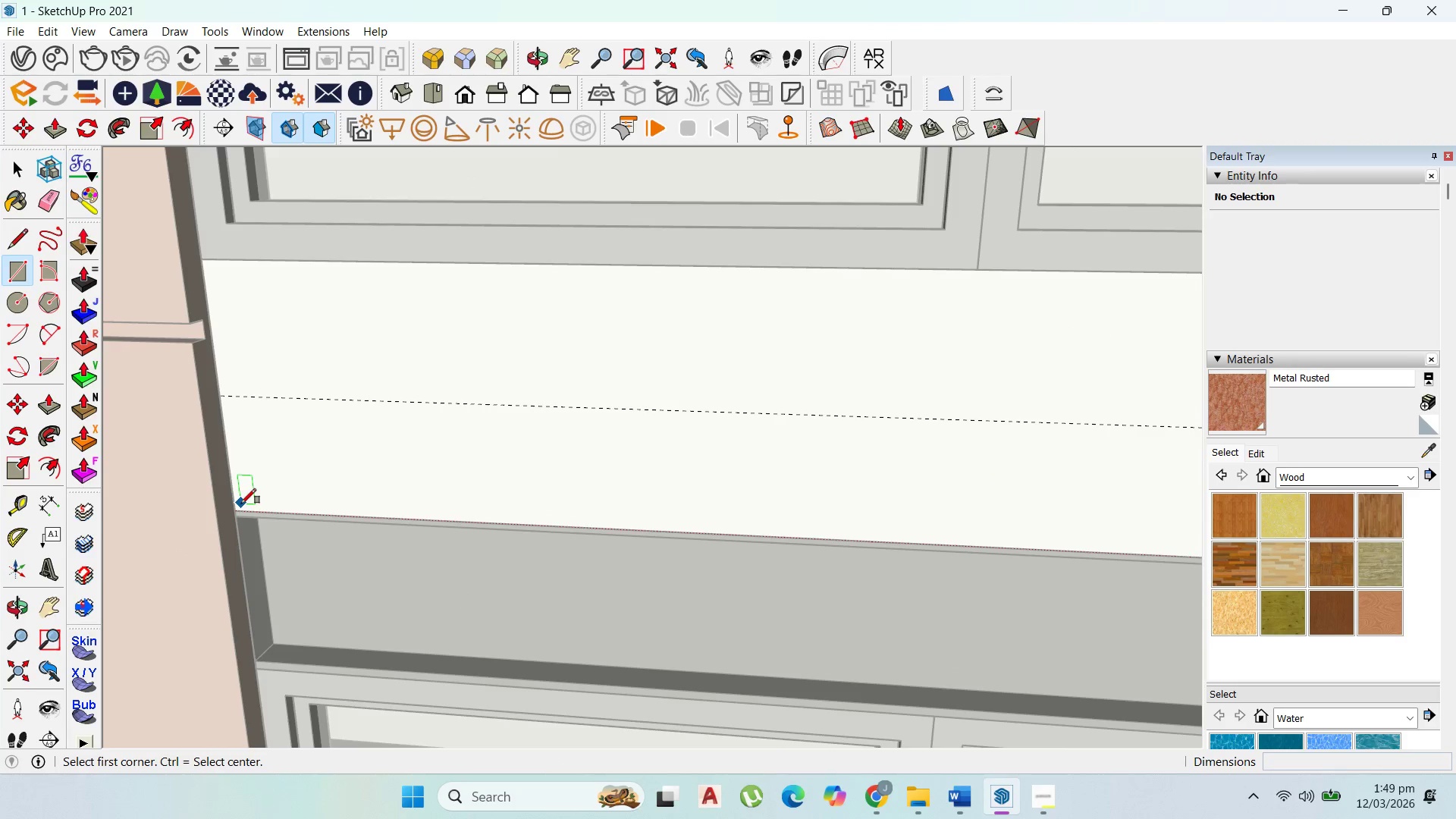 
left_click([237, 508])
 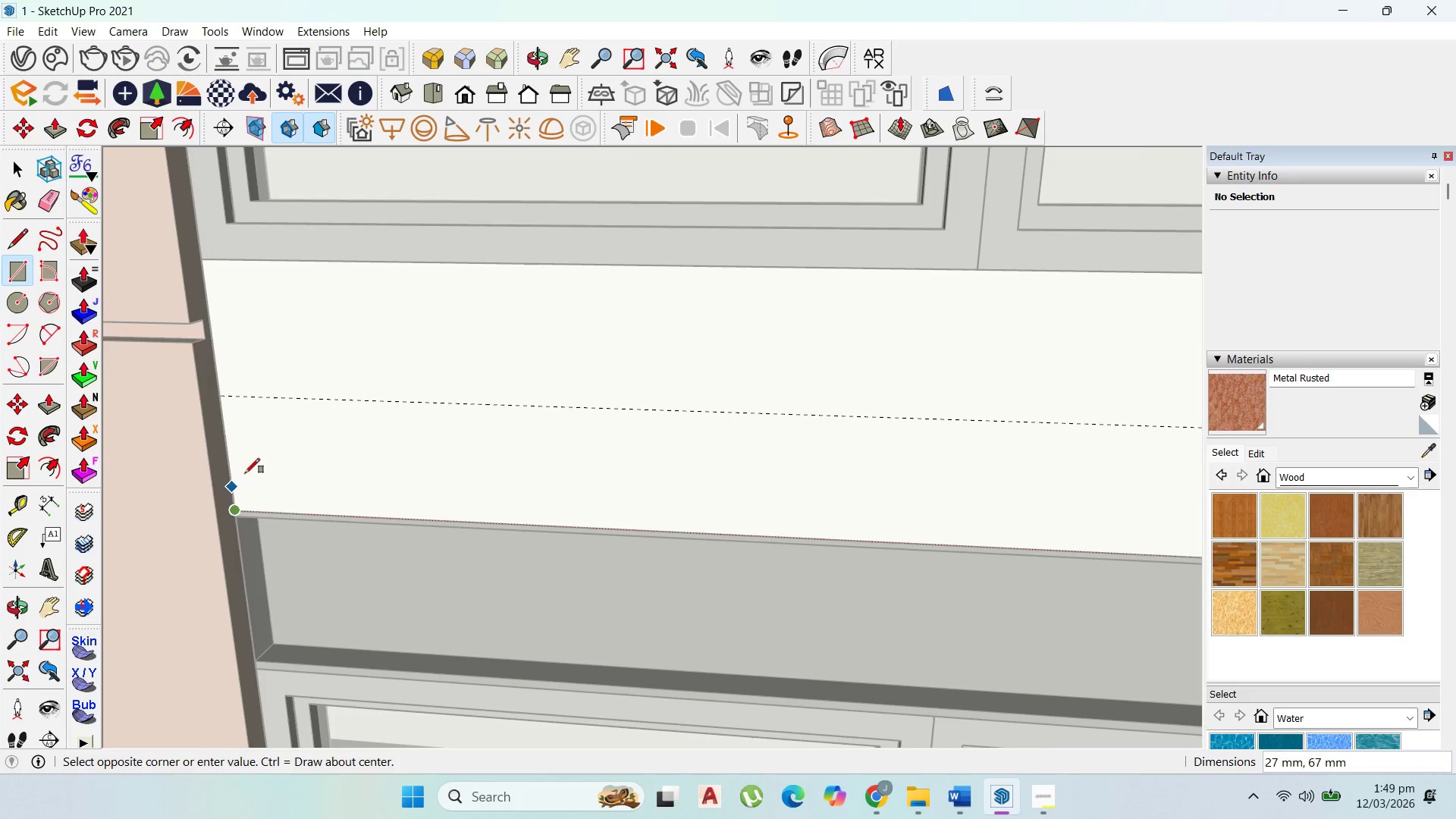 
scroll: coordinate [793, 485], scroll_direction: down, amount: 12.0
 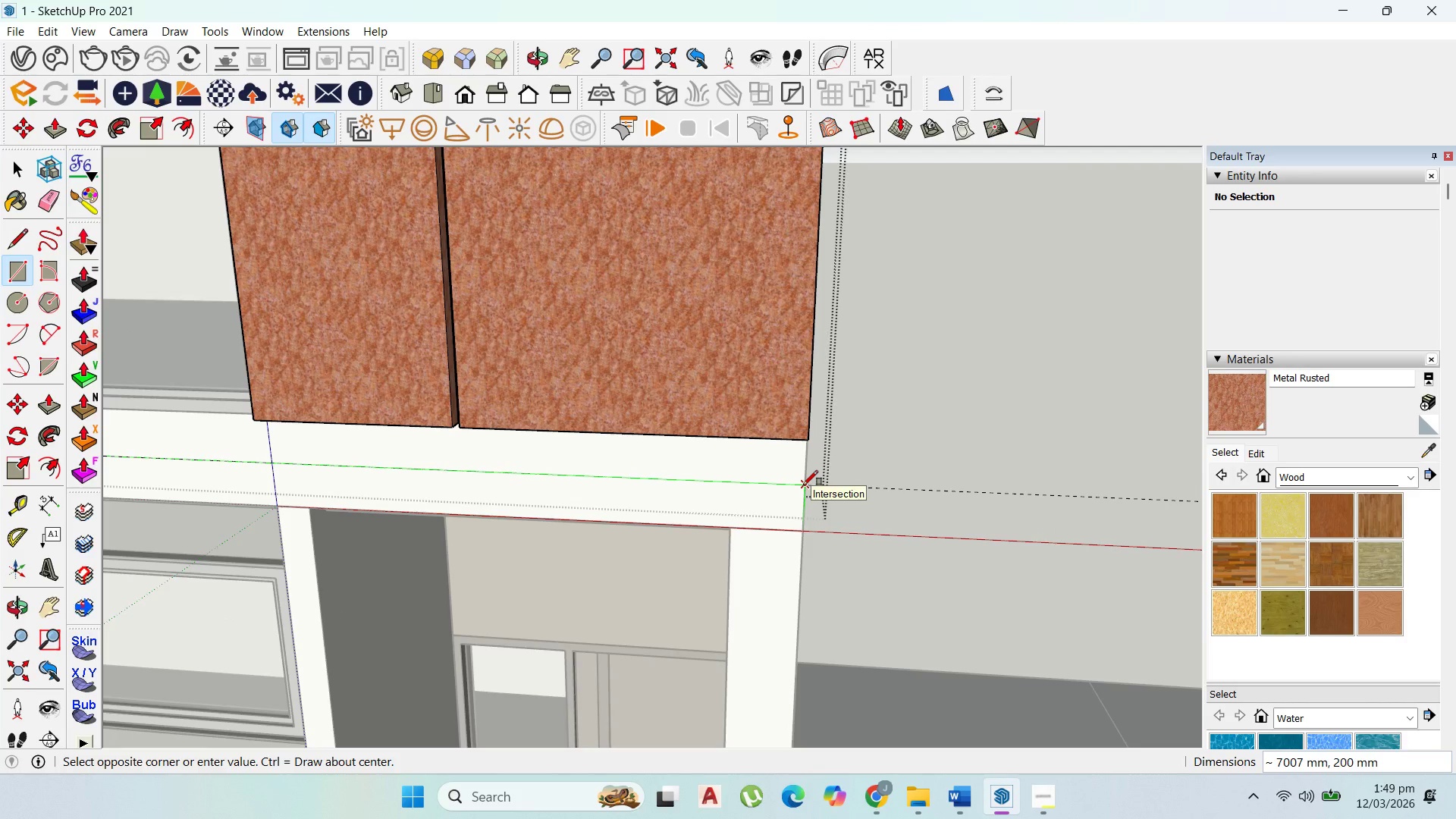 
left_click([803, 485])
 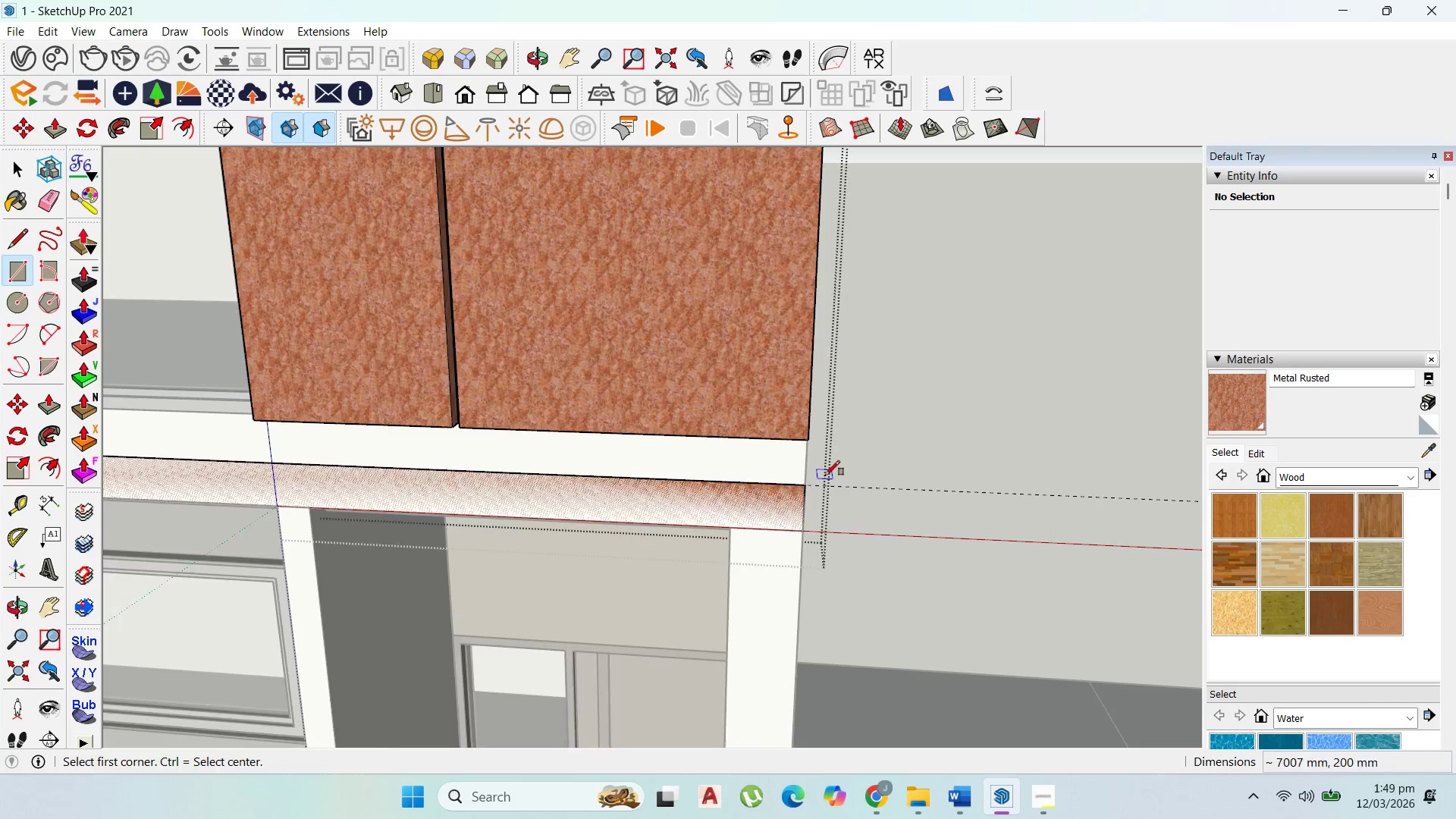 
scroll: coordinate [821, 485], scroll_direction: down, amount: 8.0
 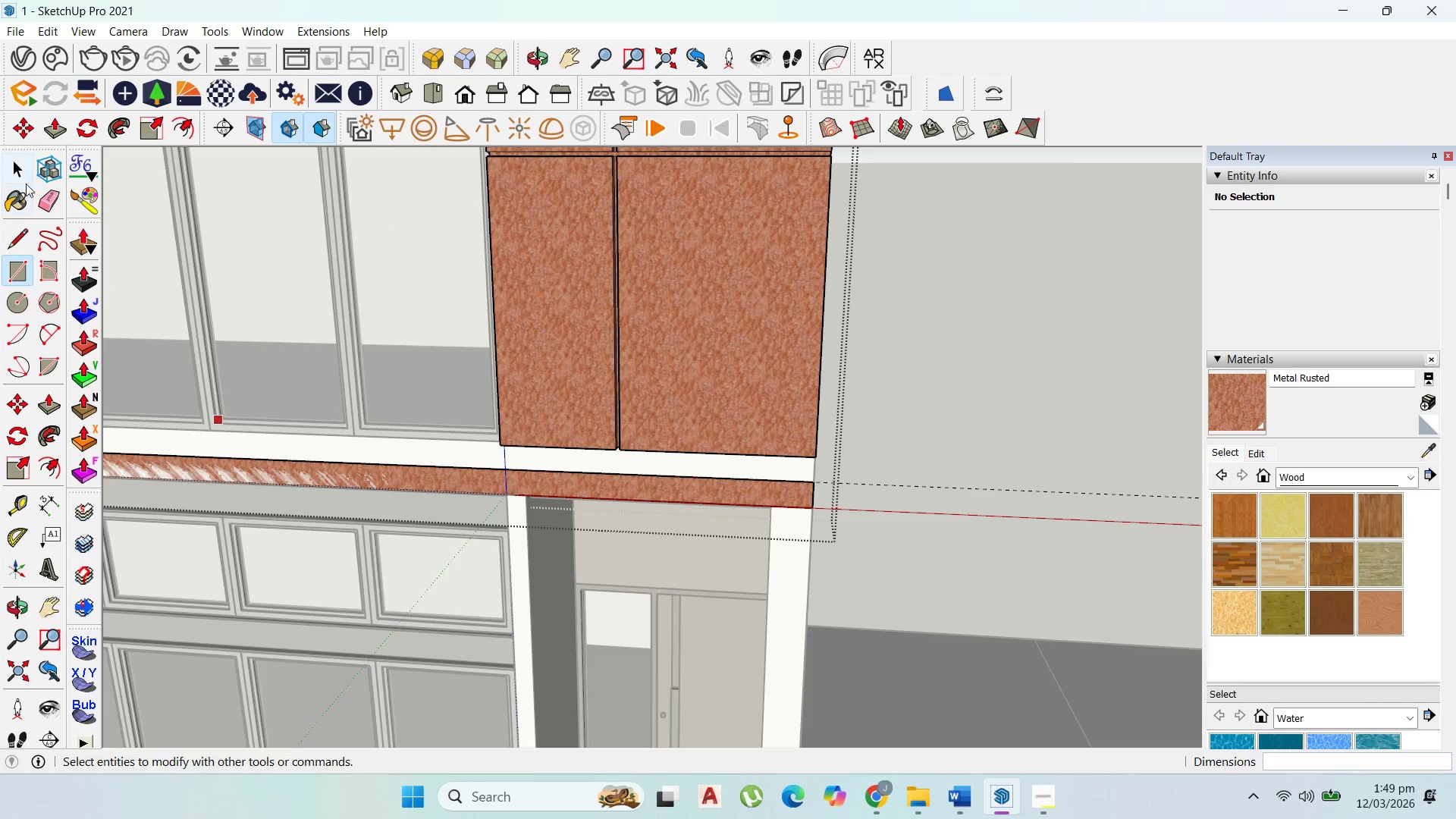 
left_click([26, 169])
 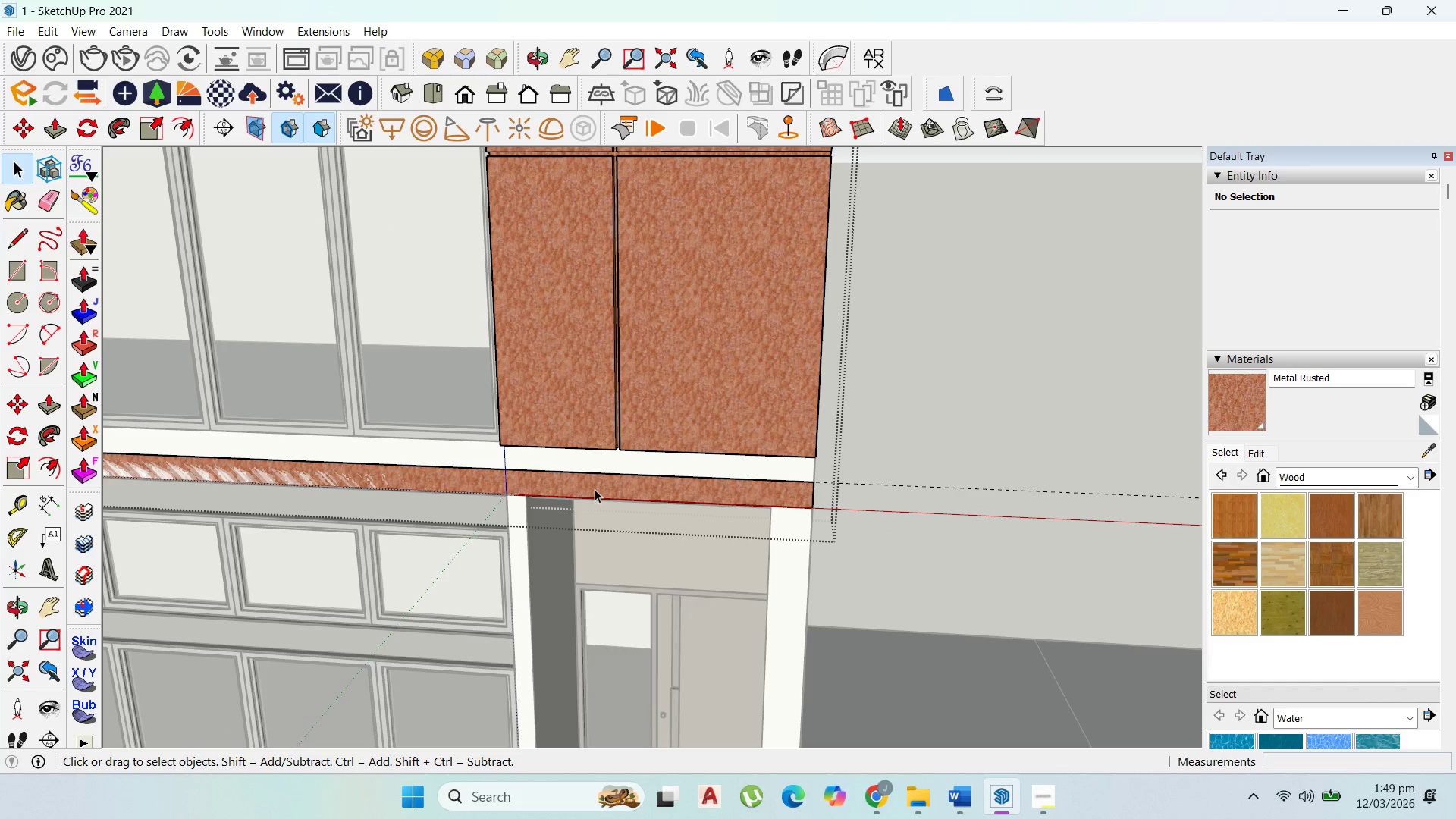 
double_click([595, 490])
 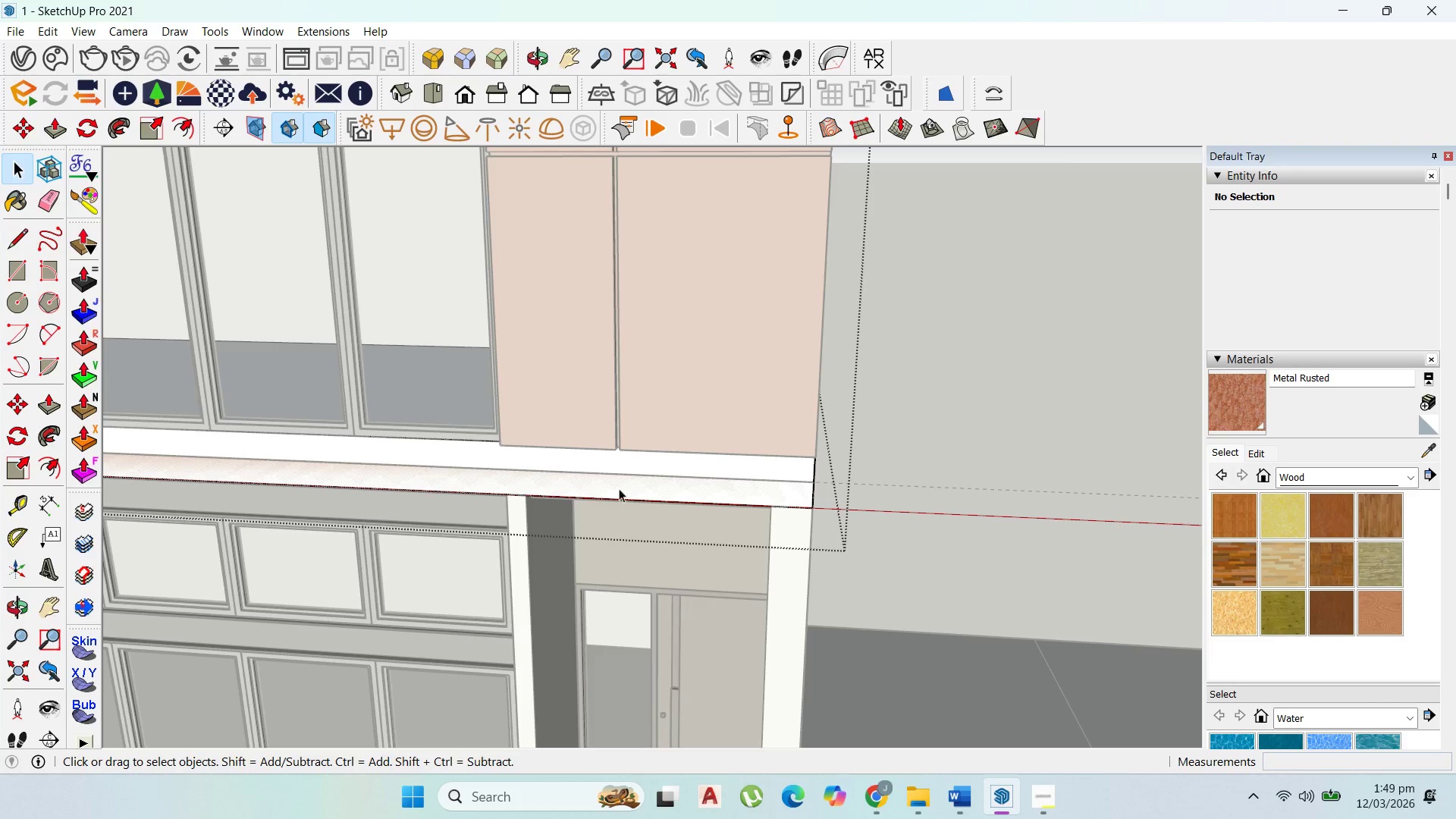 
key(Escape)
 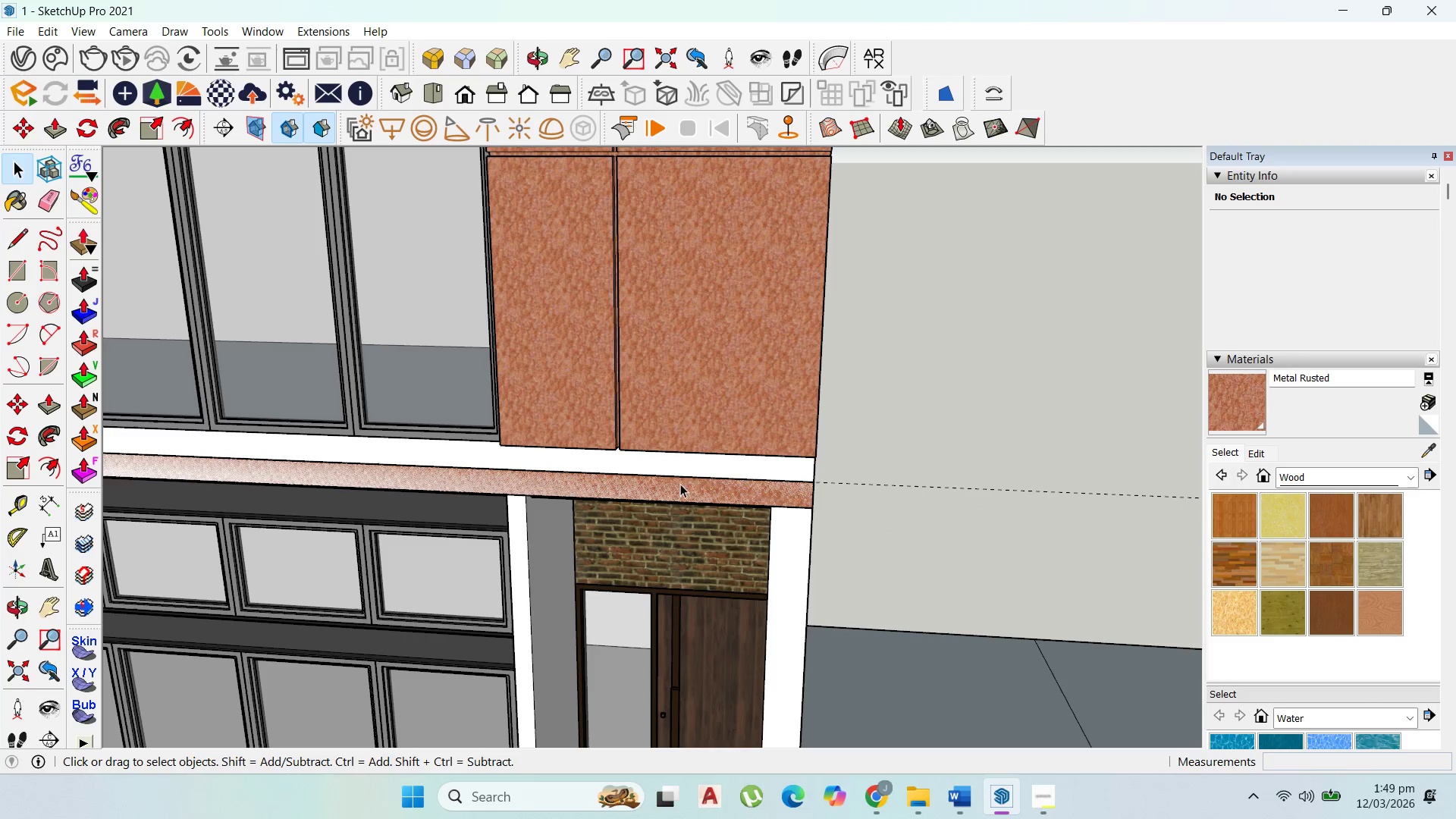 
key(Escape)
 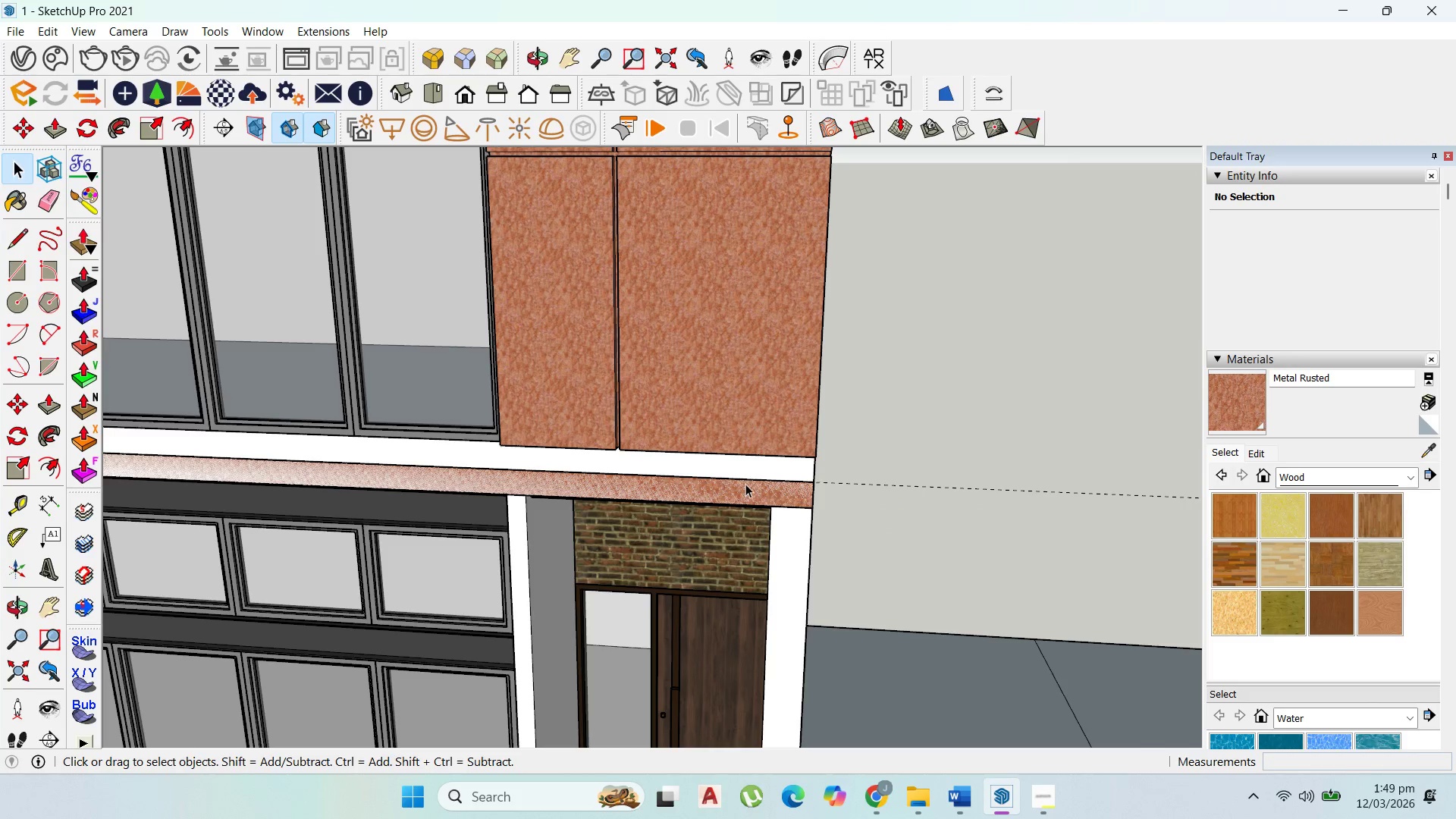 
left_click([745, 484])
 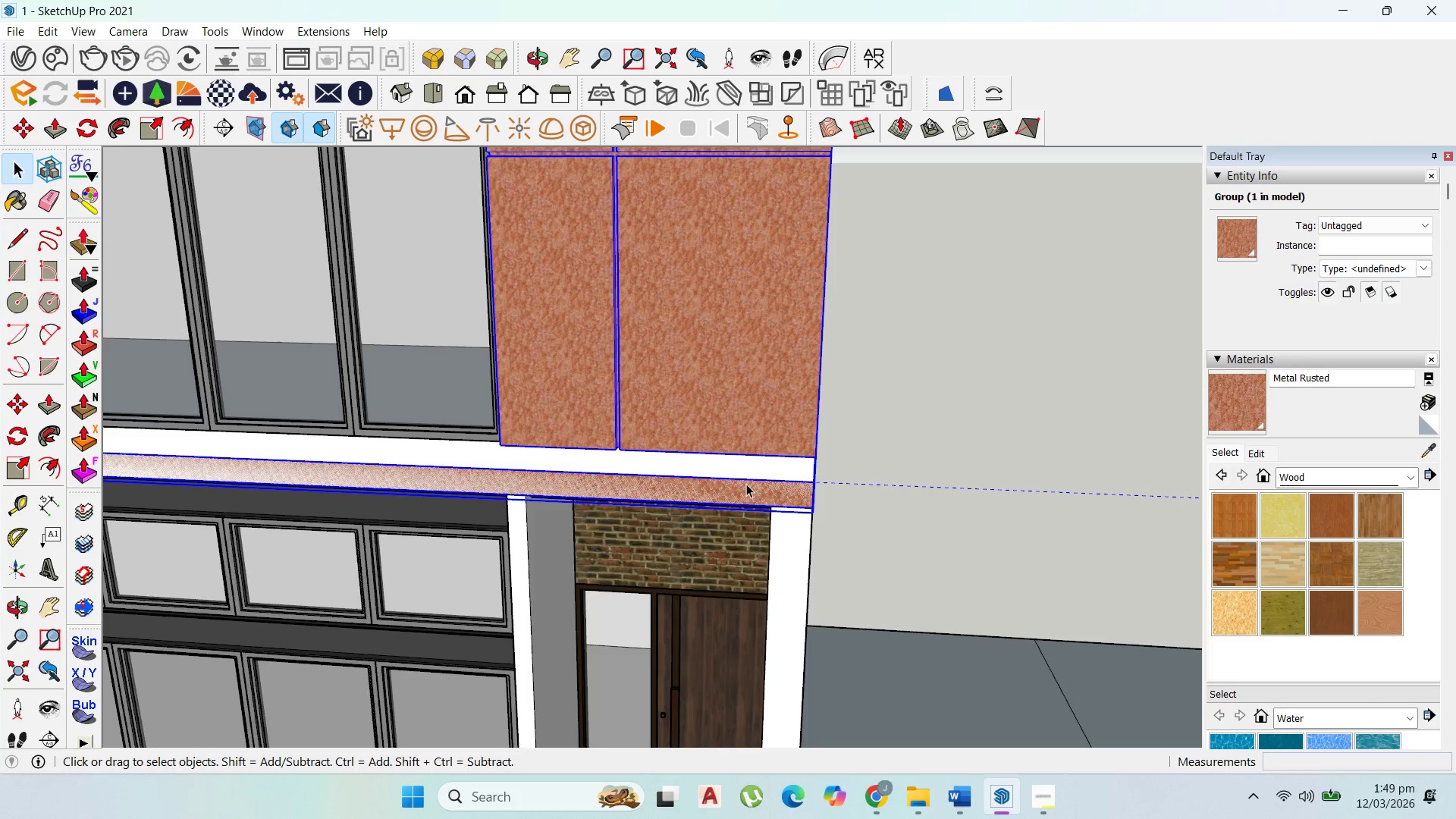 
double_click([746, 484])
 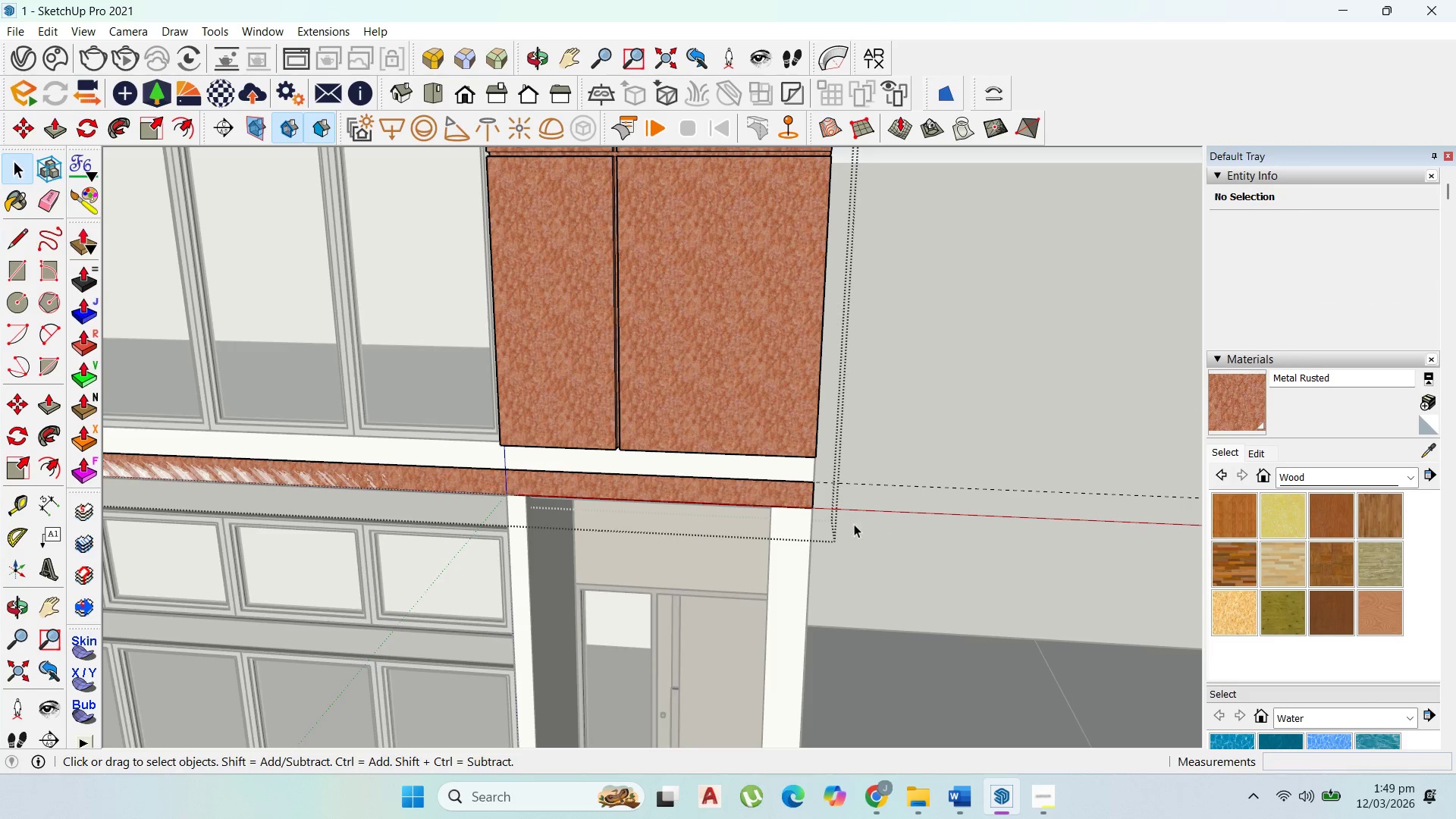 
left_click([859, 529])
 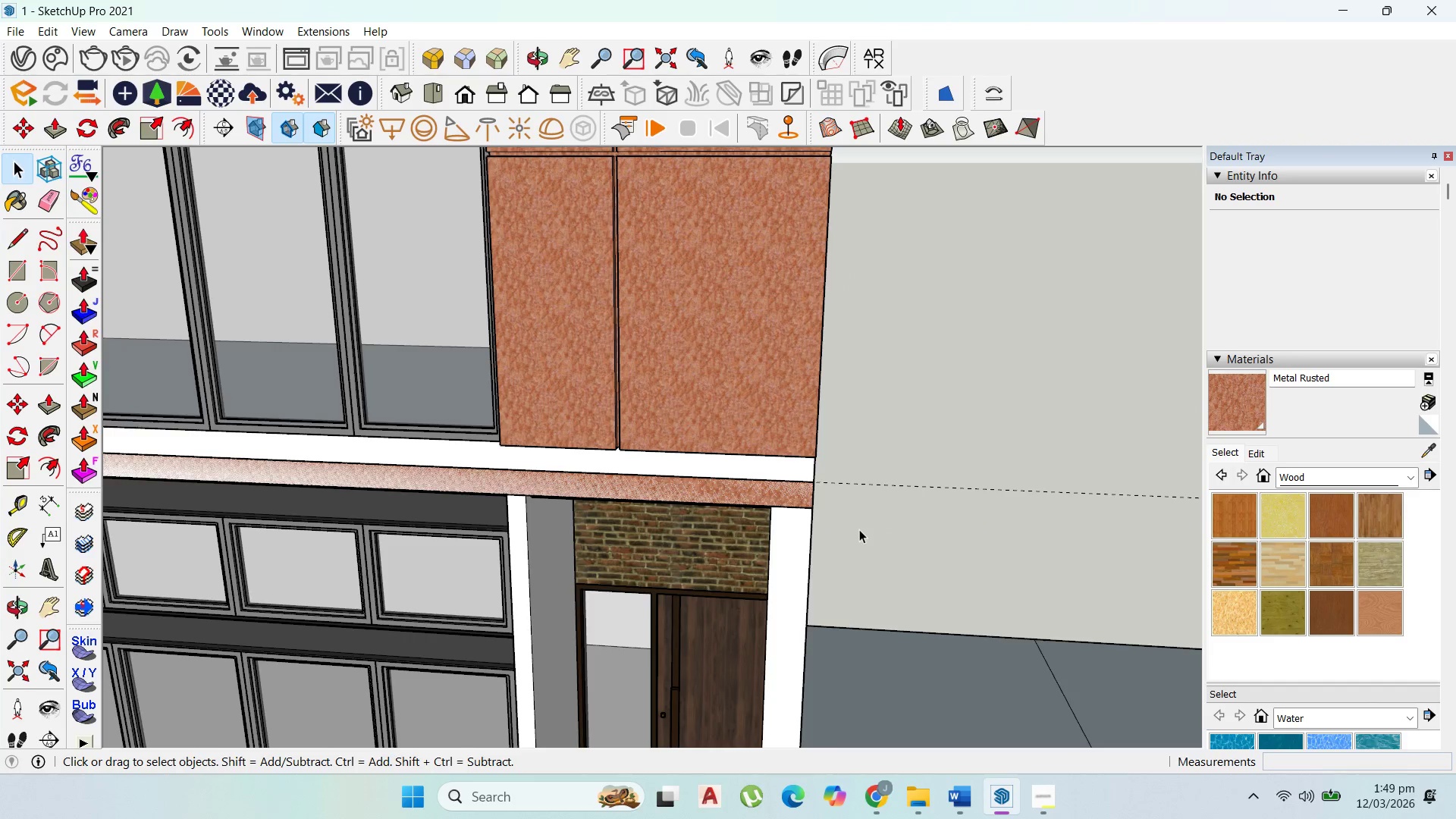 
left_click([786, 460])
 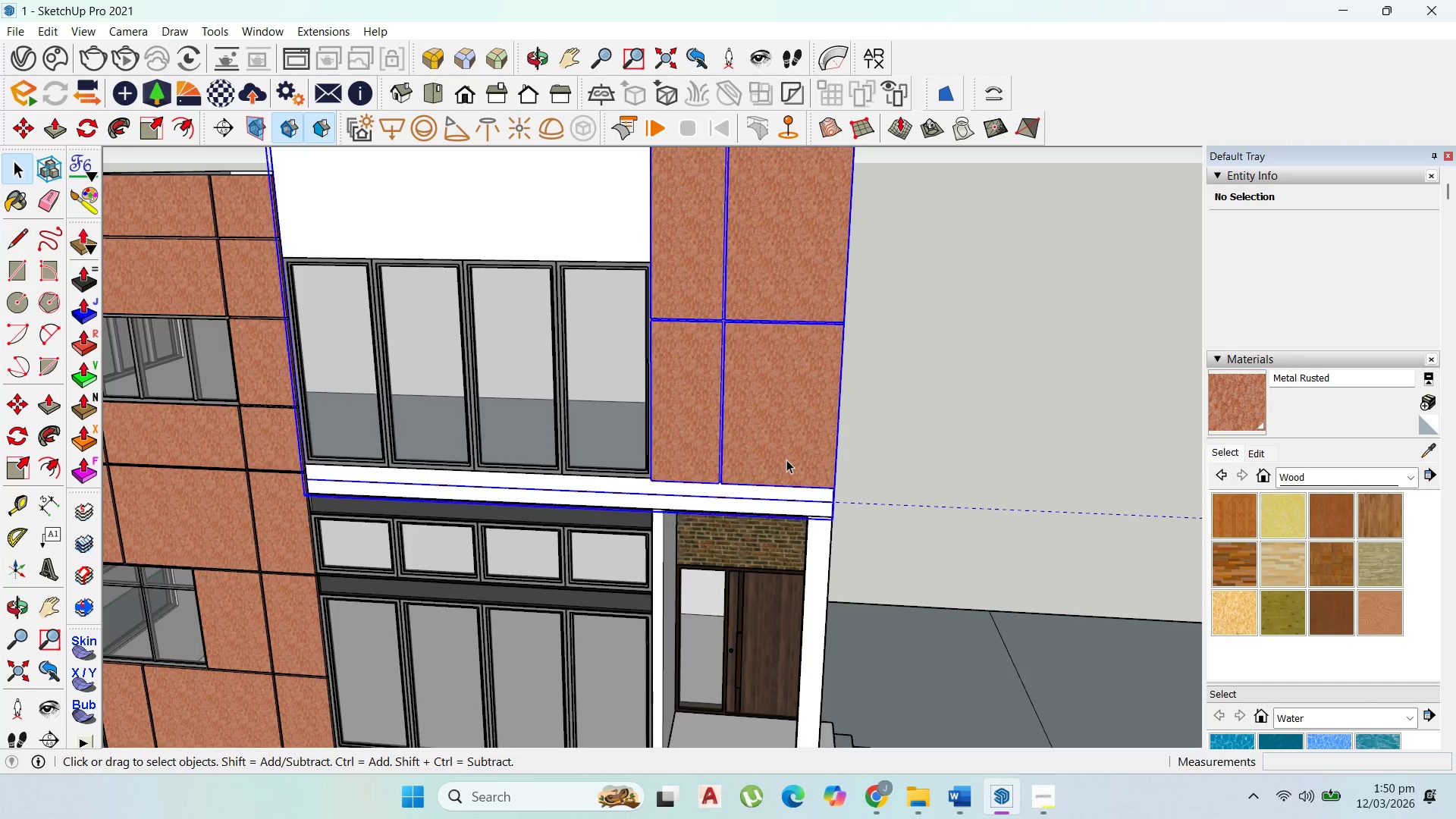 
scroll: coordinate [859, 529], scroll_direction: down, amount: 5.0
 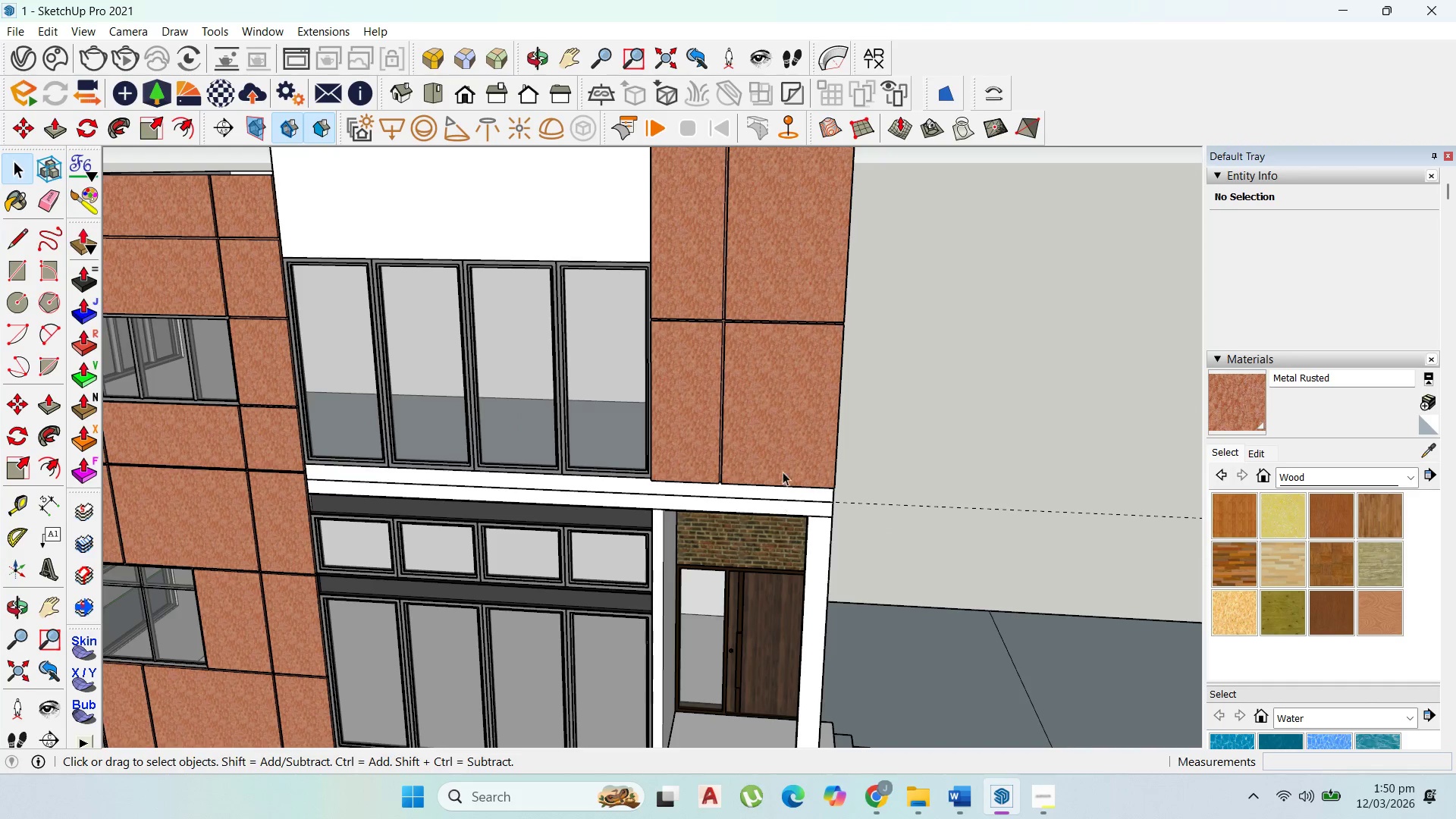 
double_click([786, 460])
 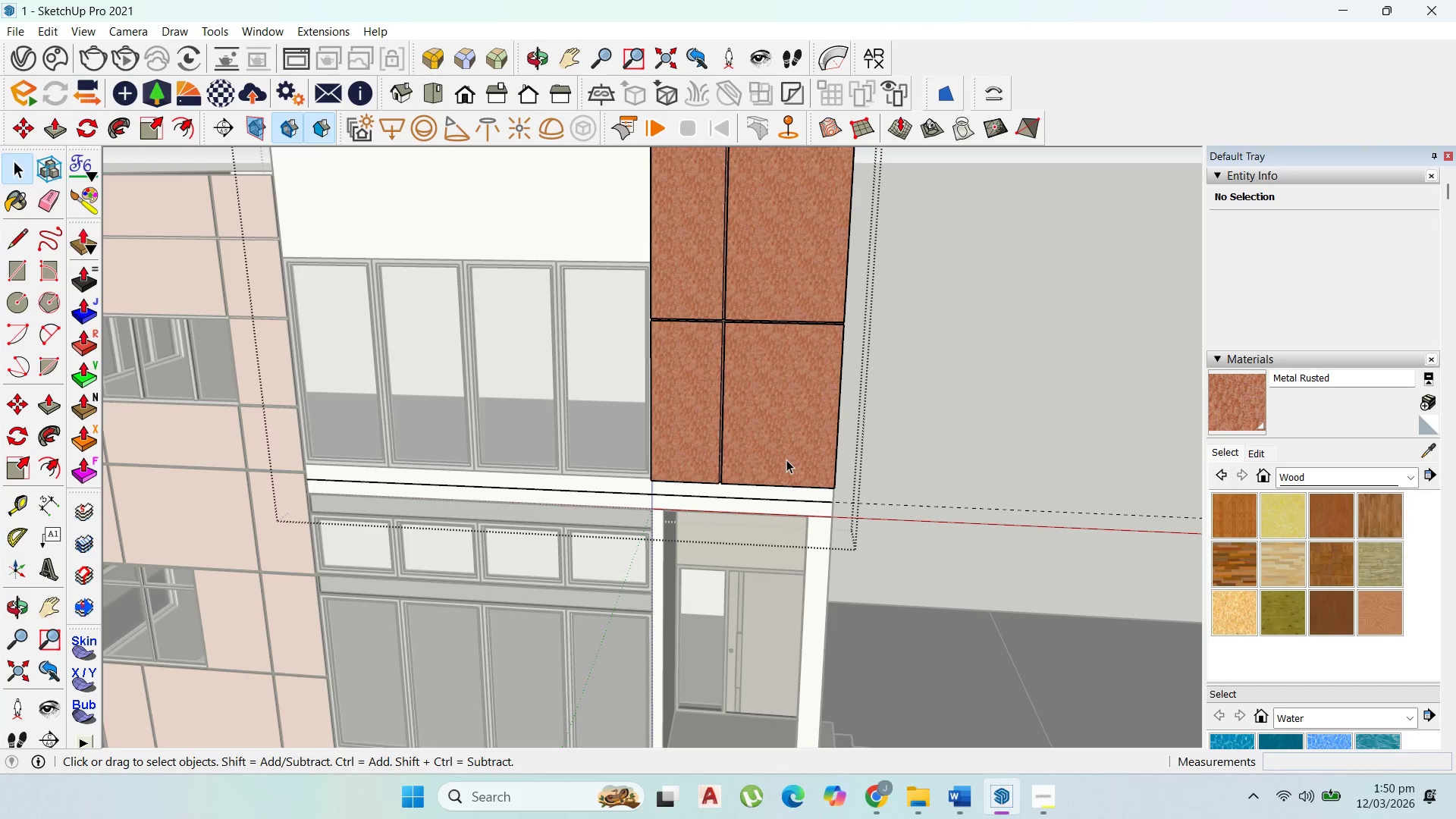 
triple_click([786, 460])
 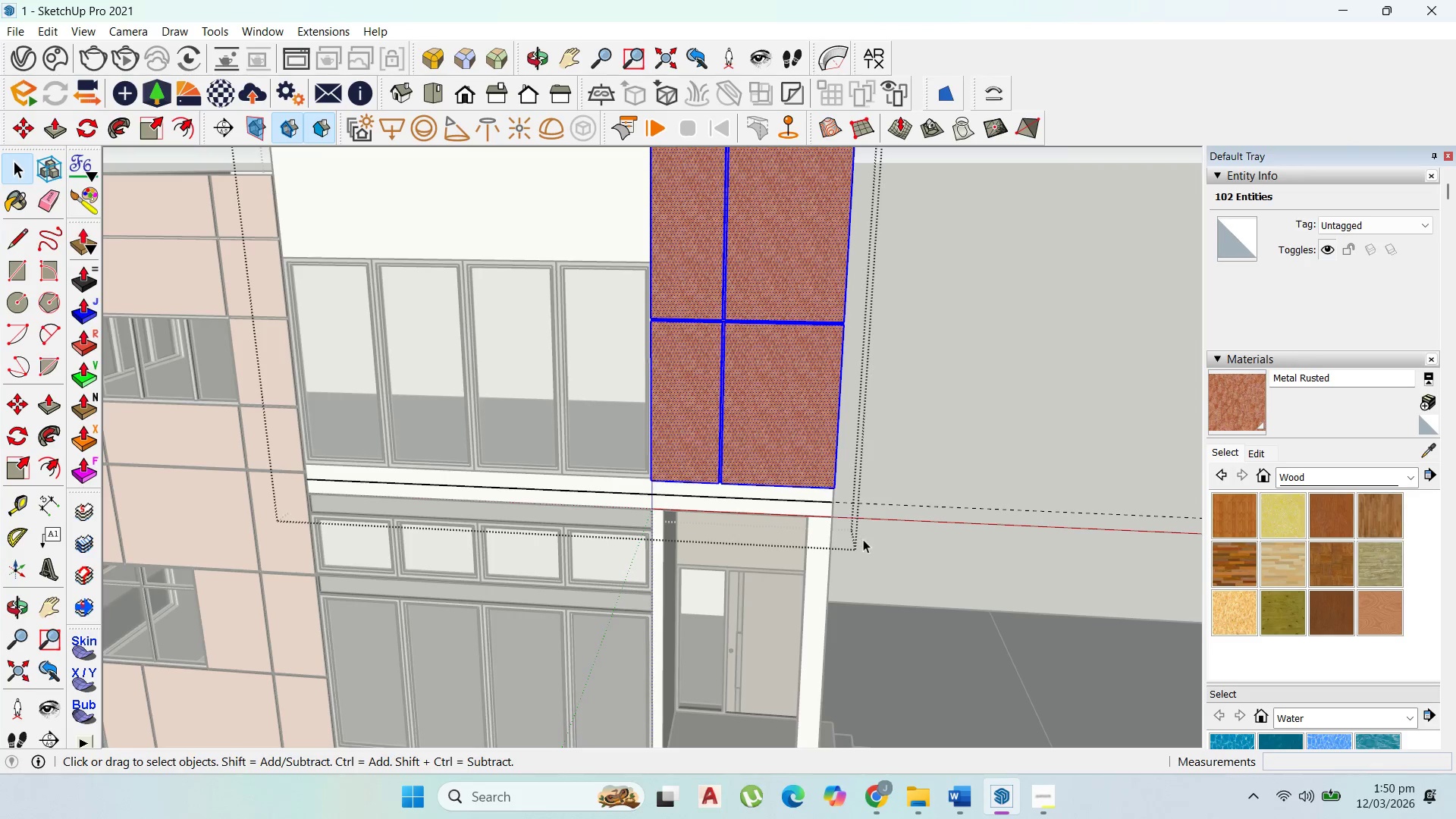 
left_click_drag(start_coordinate=[873, 548], to_coordinate=[418, 493])
 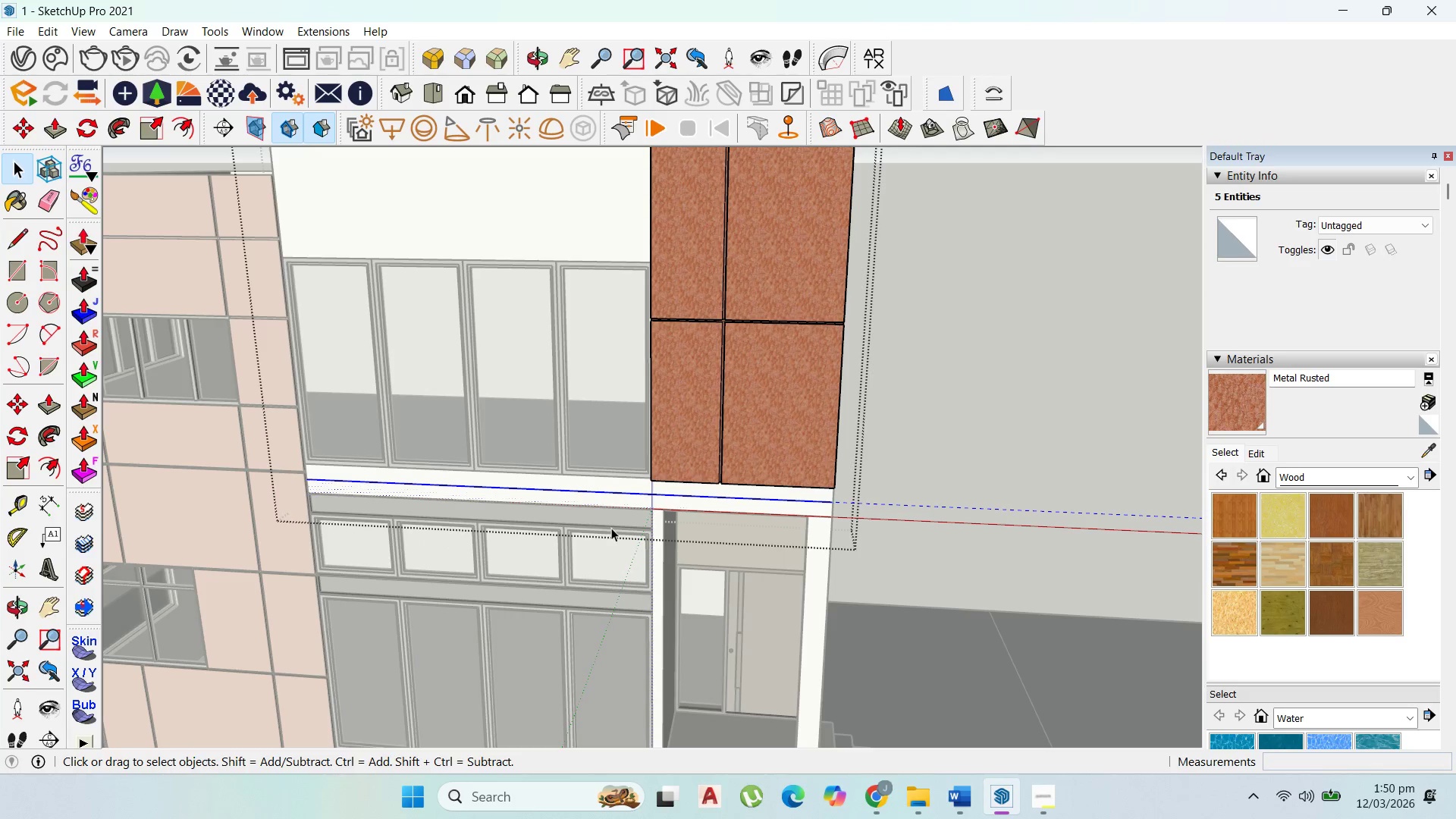 
key(Delete)
 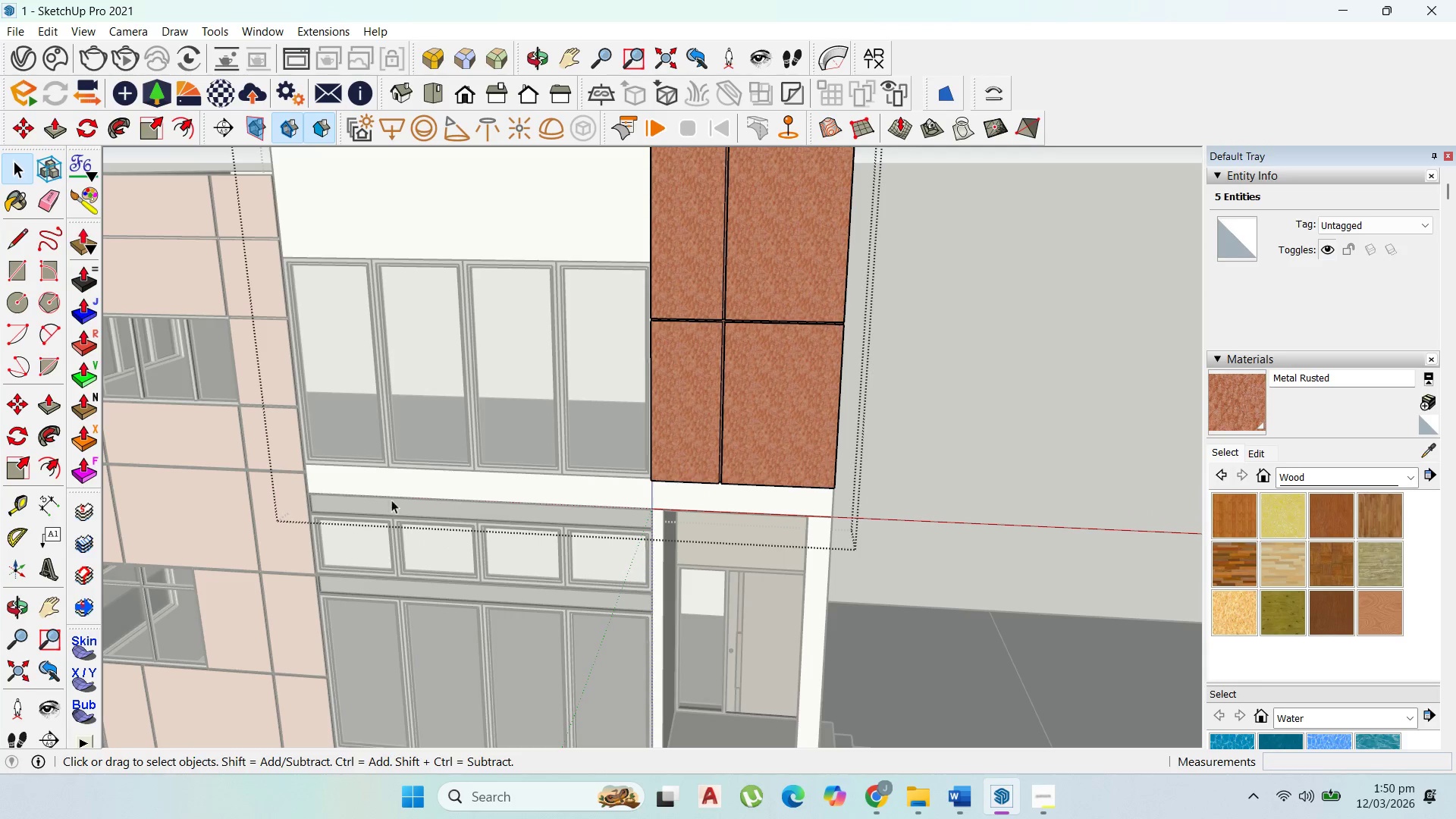 
left_click_drag(start_coordinate=[384, 504], to_coordinate=[271, 450])
 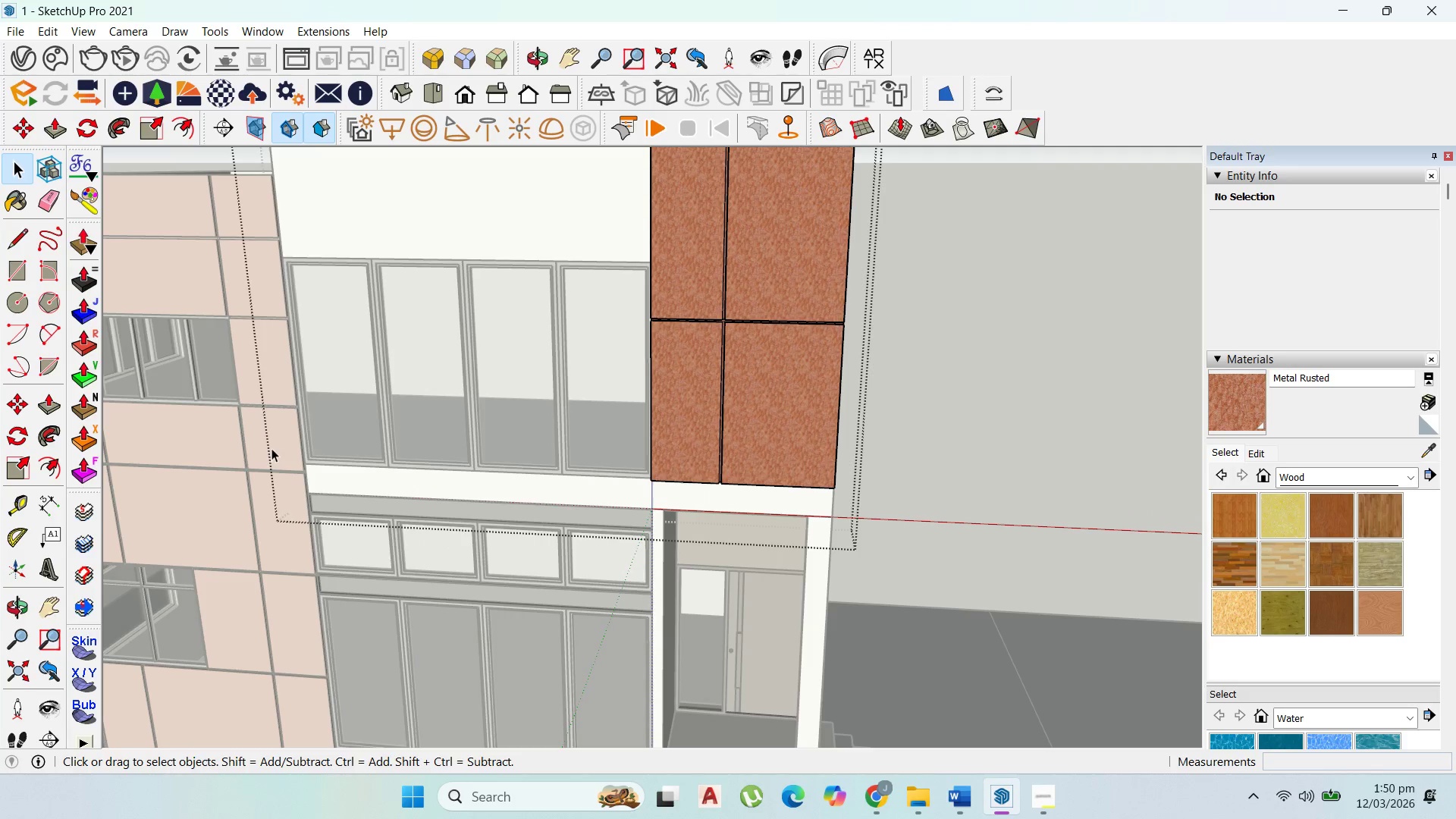 
key(Delete)
 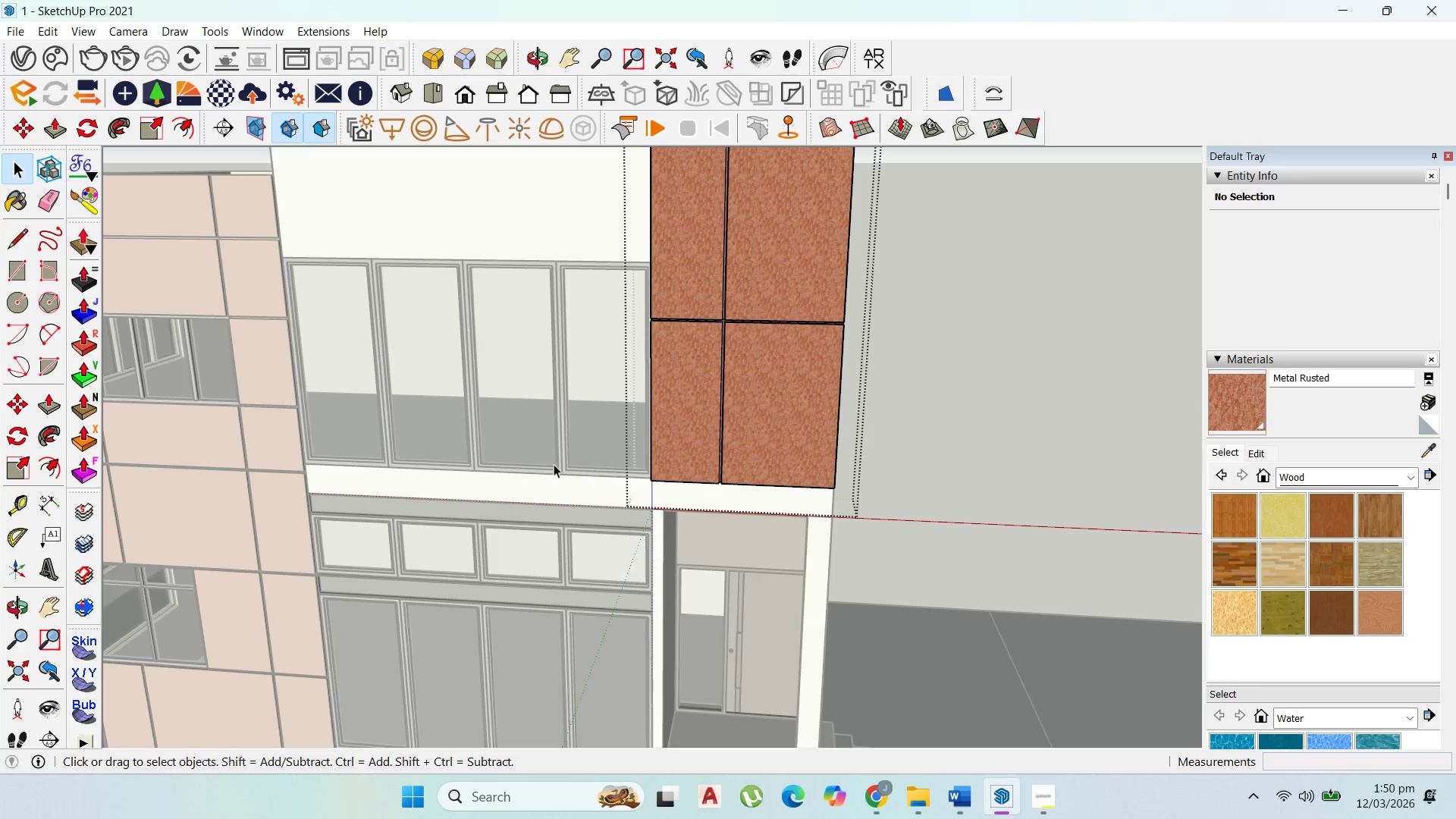 
key(Escape)
 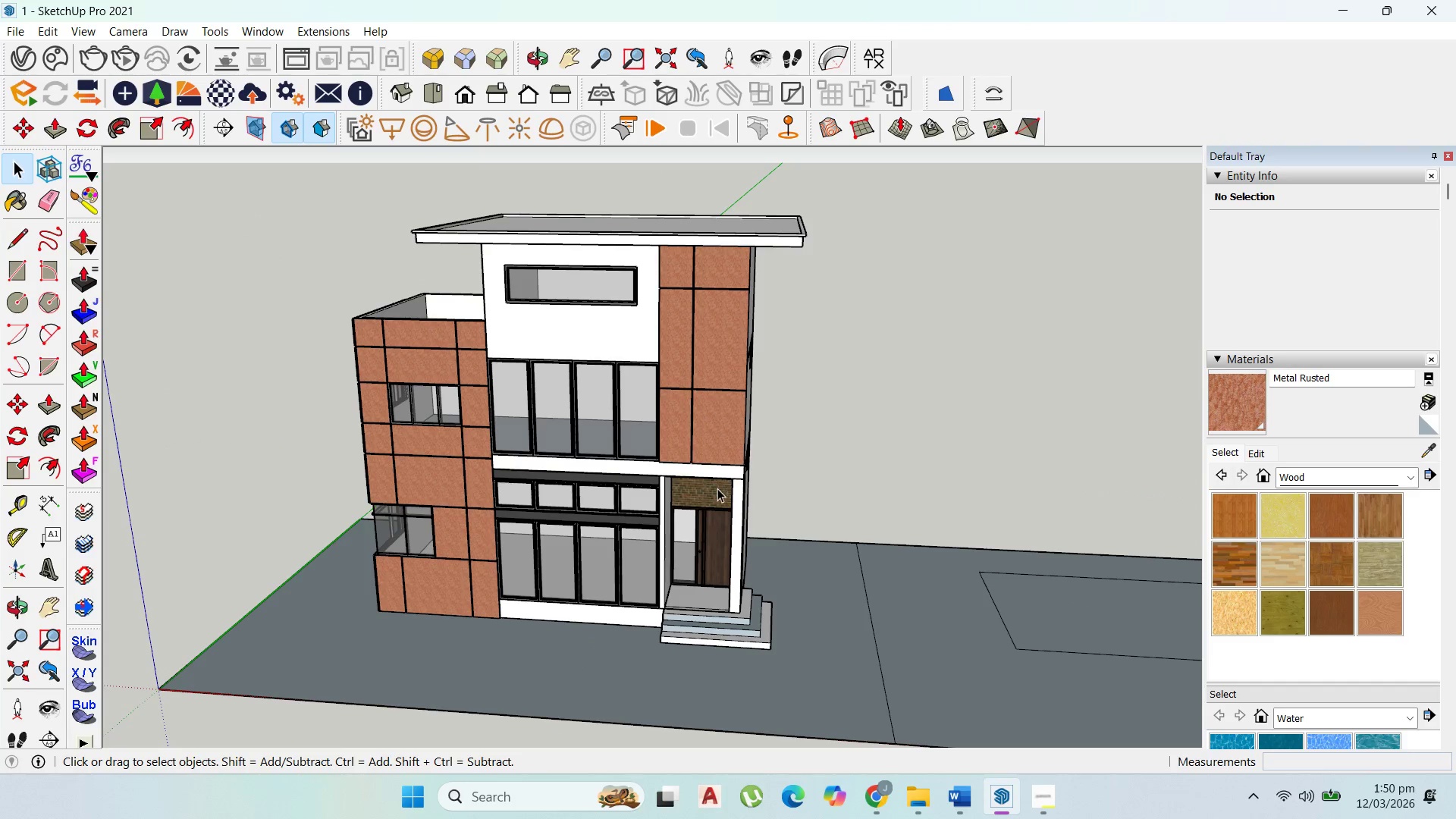 
key(Escape)
 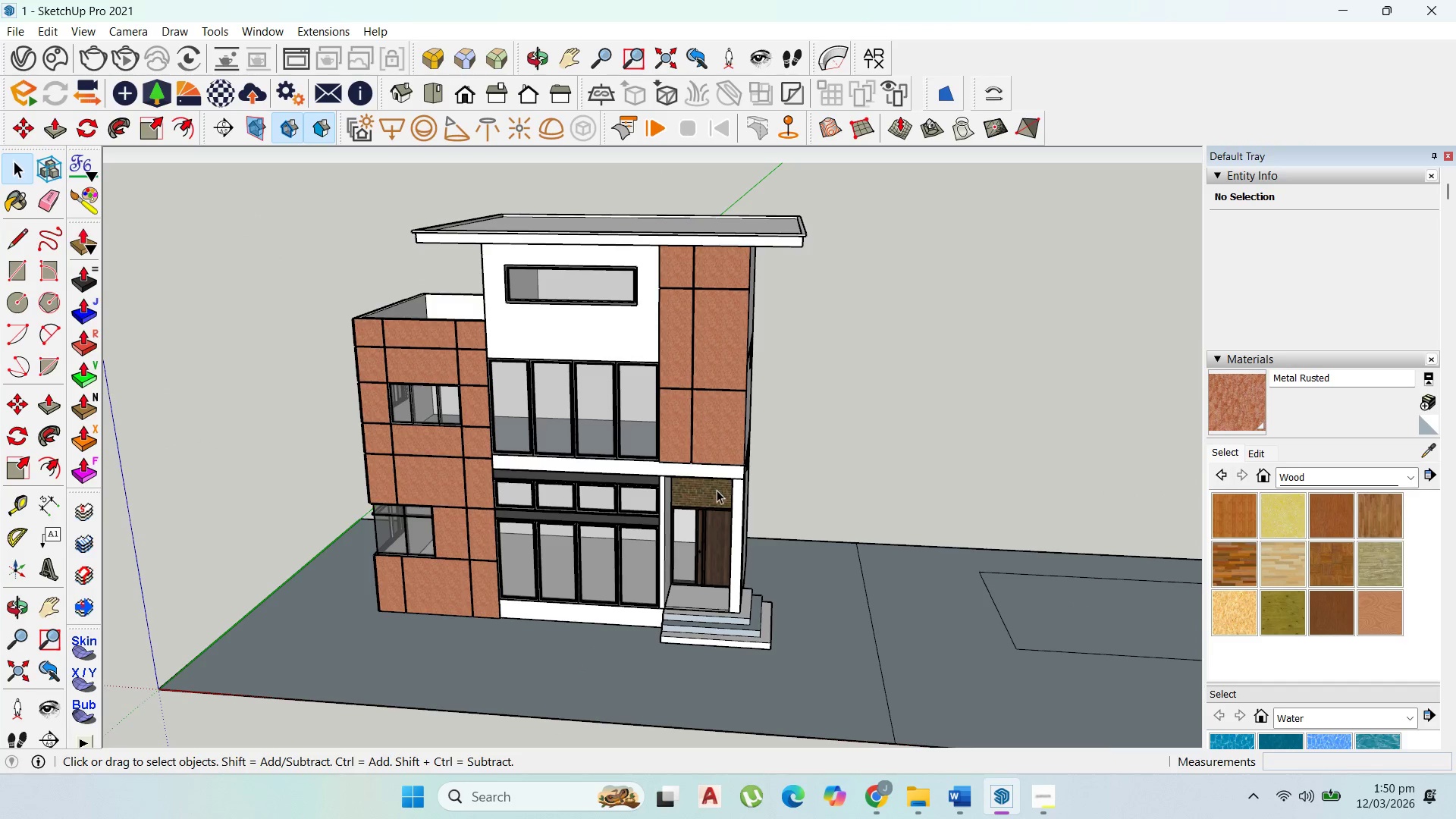 
scroll: coordinate [712, 442], scroll_direction: down, amount: 8.0
 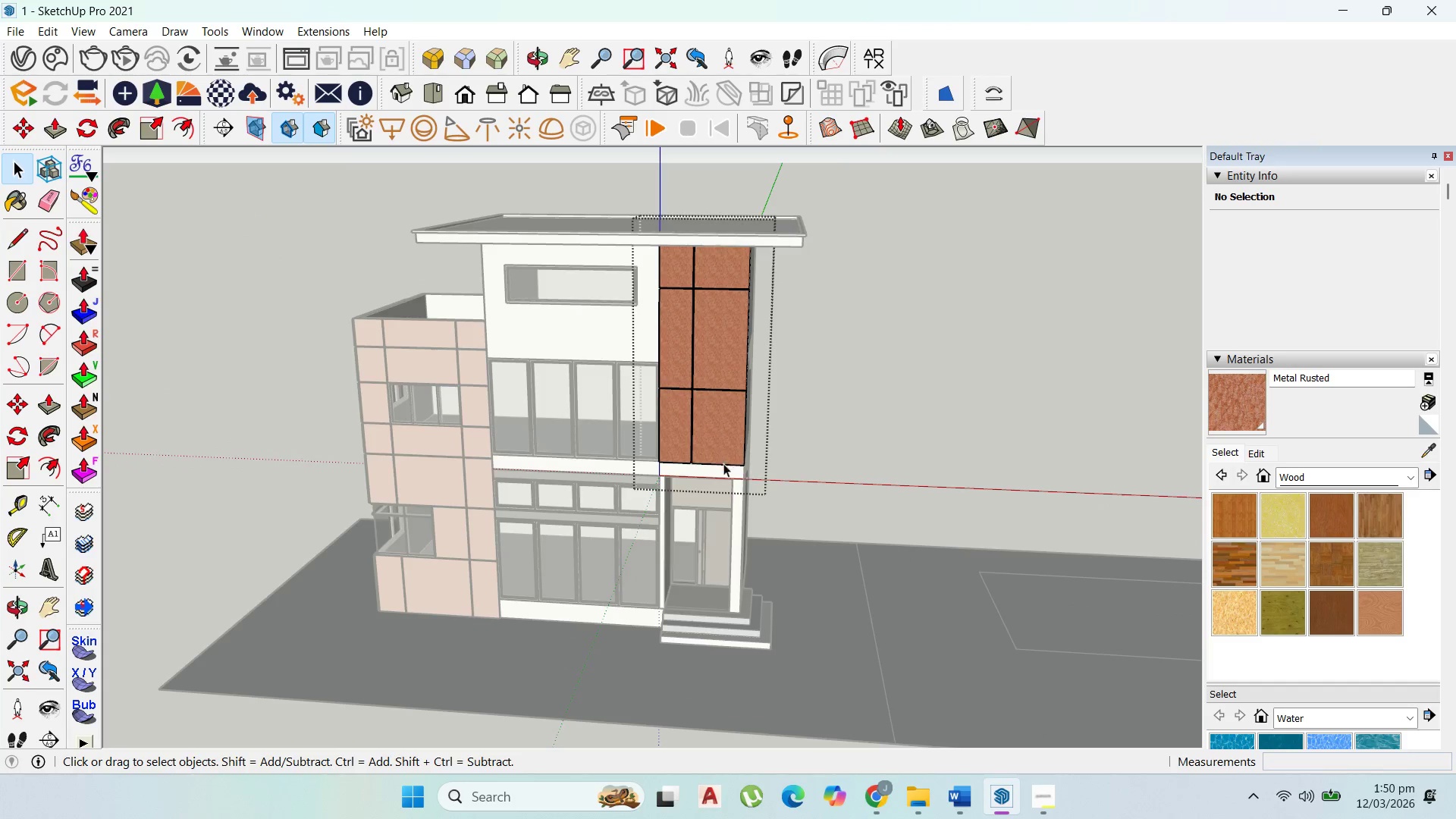 
key(Escape)
 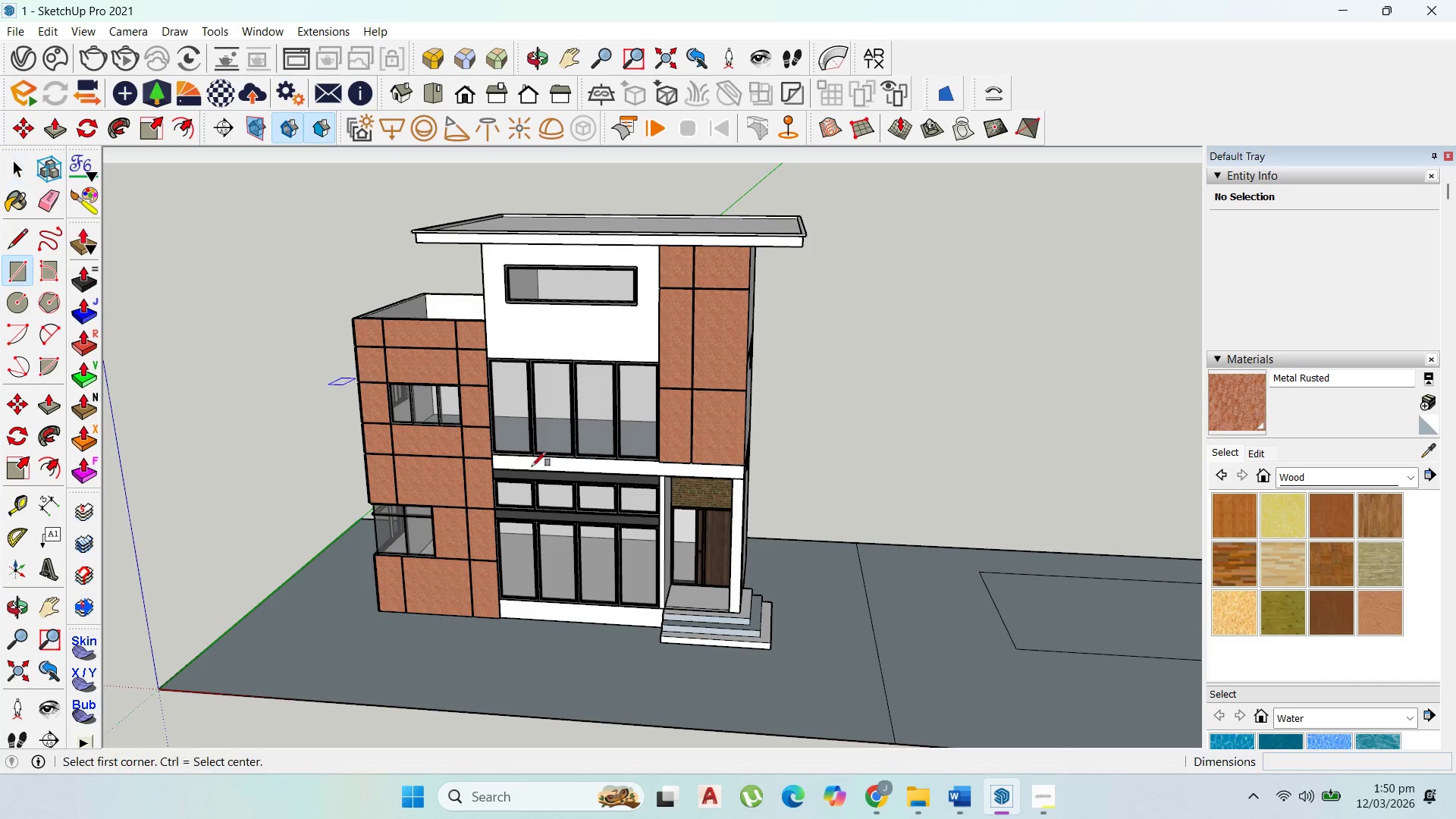 
scroll: coordinate [609, 485], scroll_direction: up, amount: 1.0
 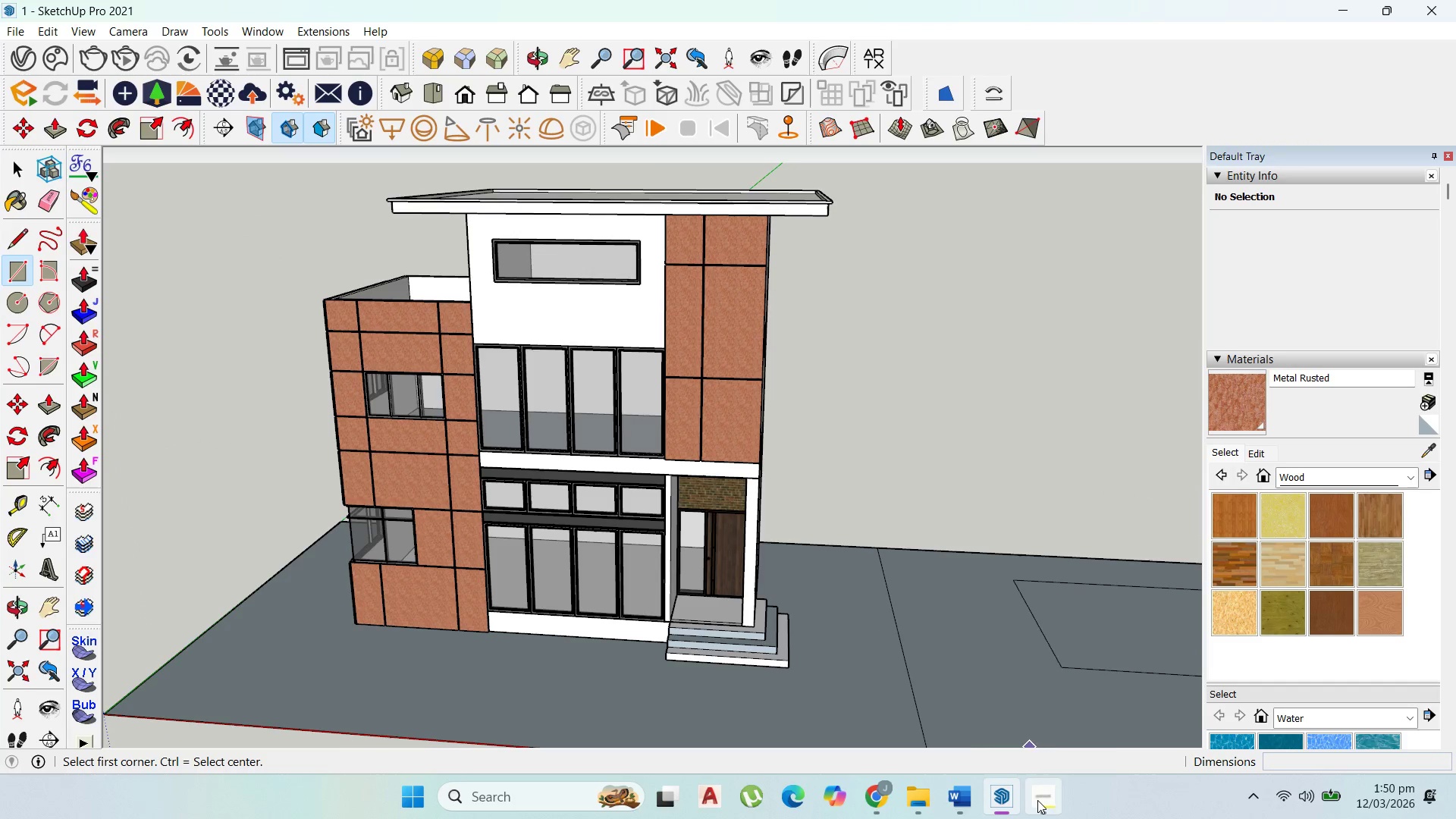 
left_click([1040, 802])